 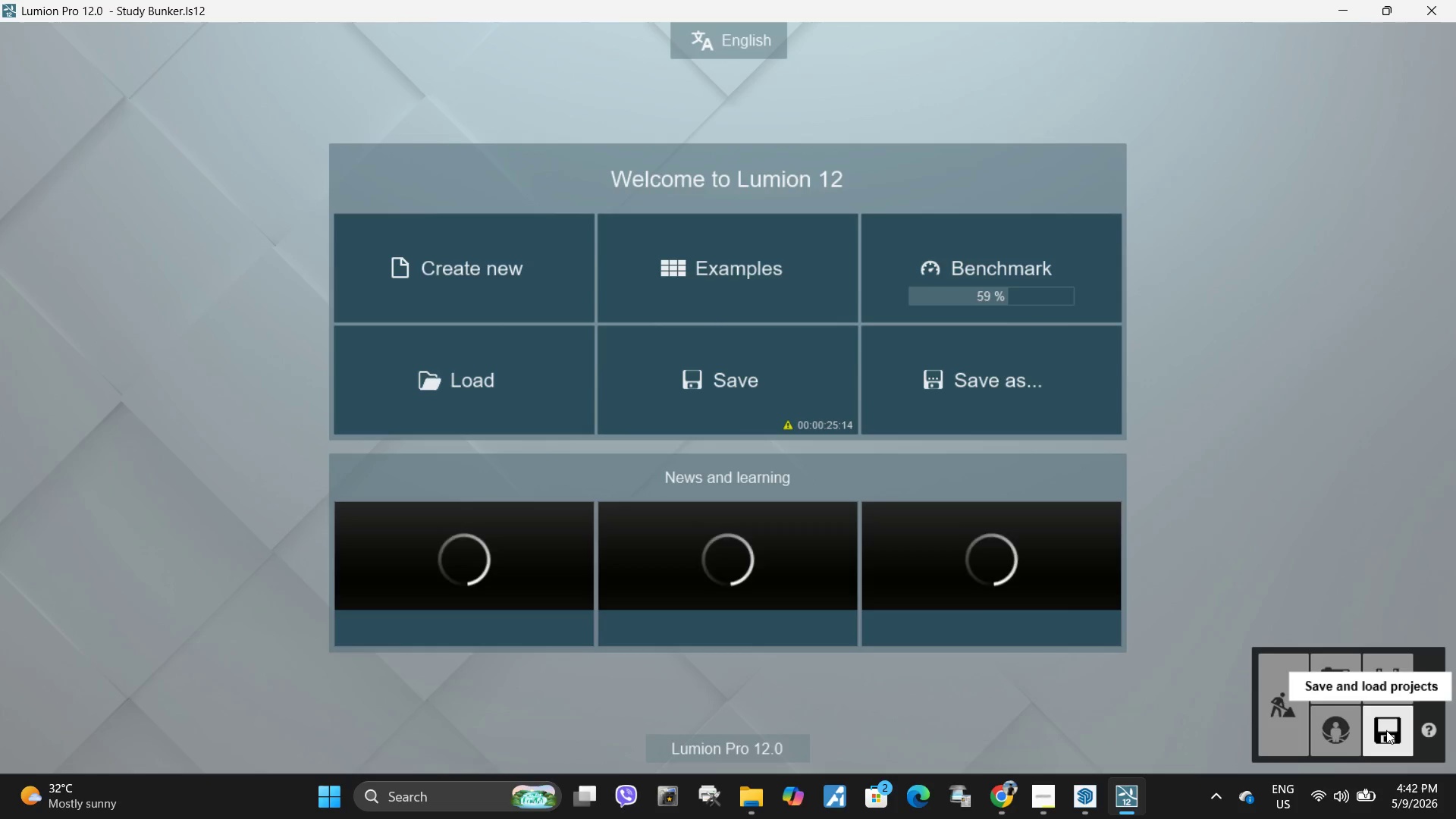 
left_click([762, 394])
 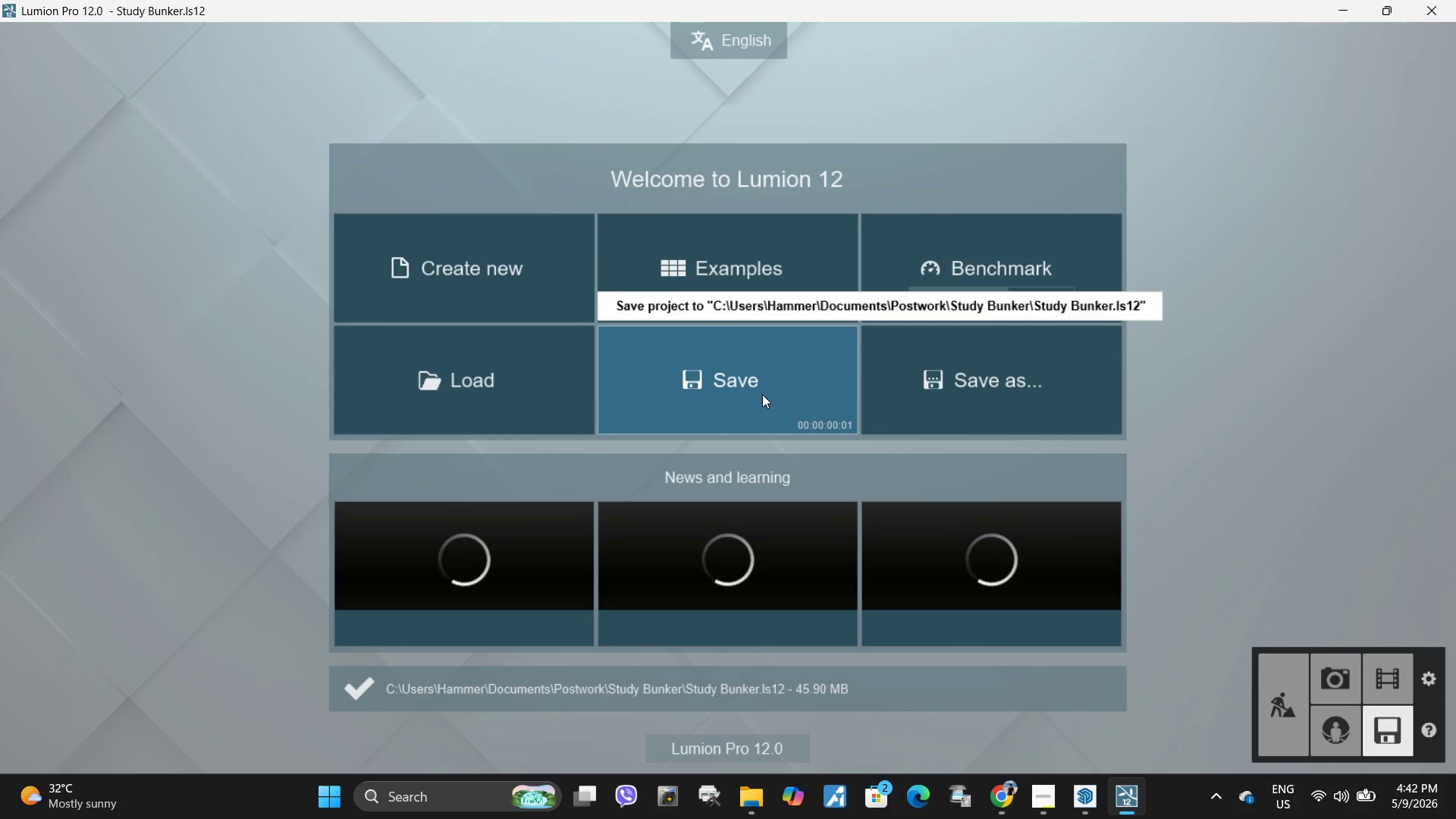 
left_click([1326, 680])
 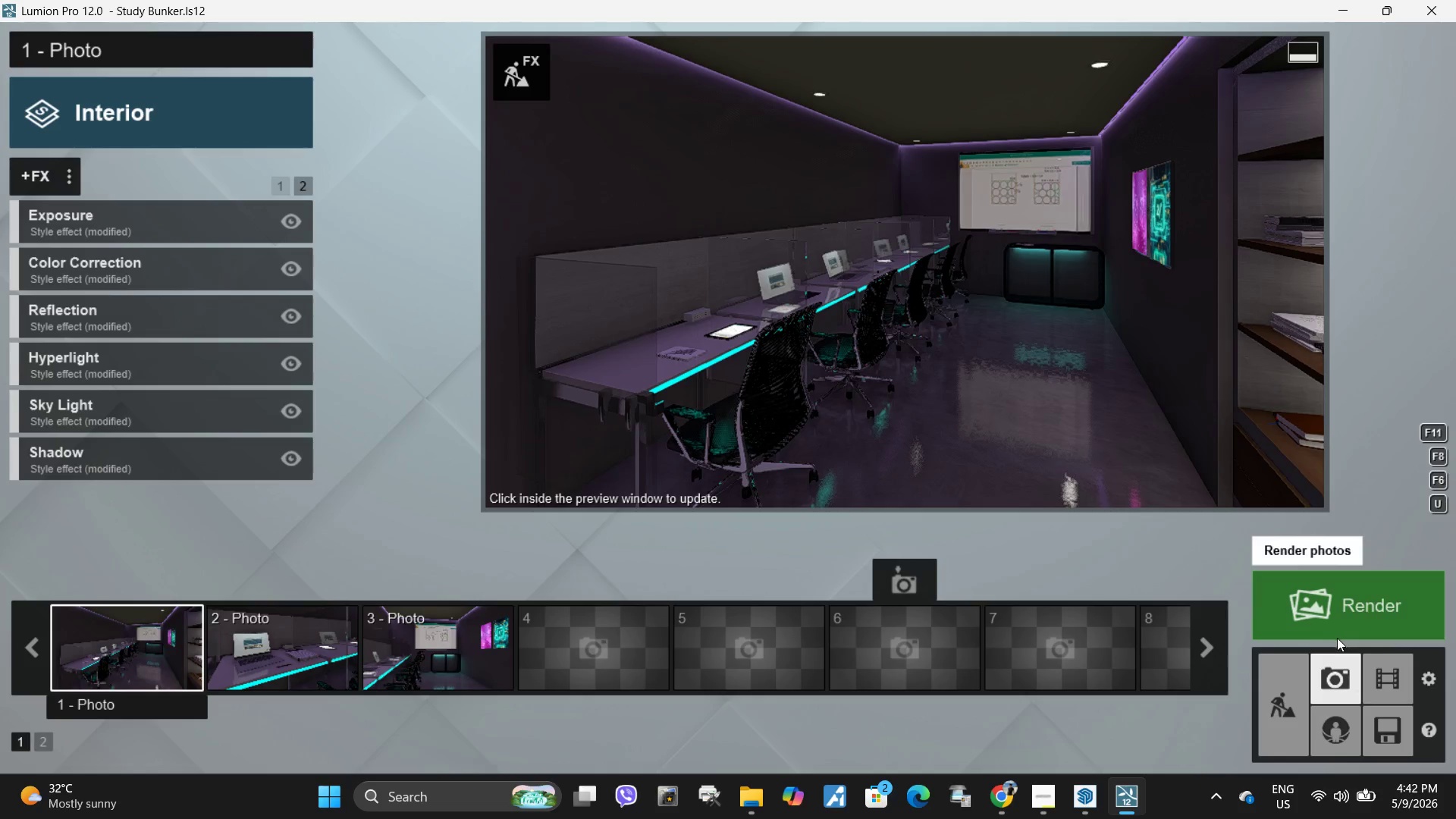 
left_click([1338, 595])
 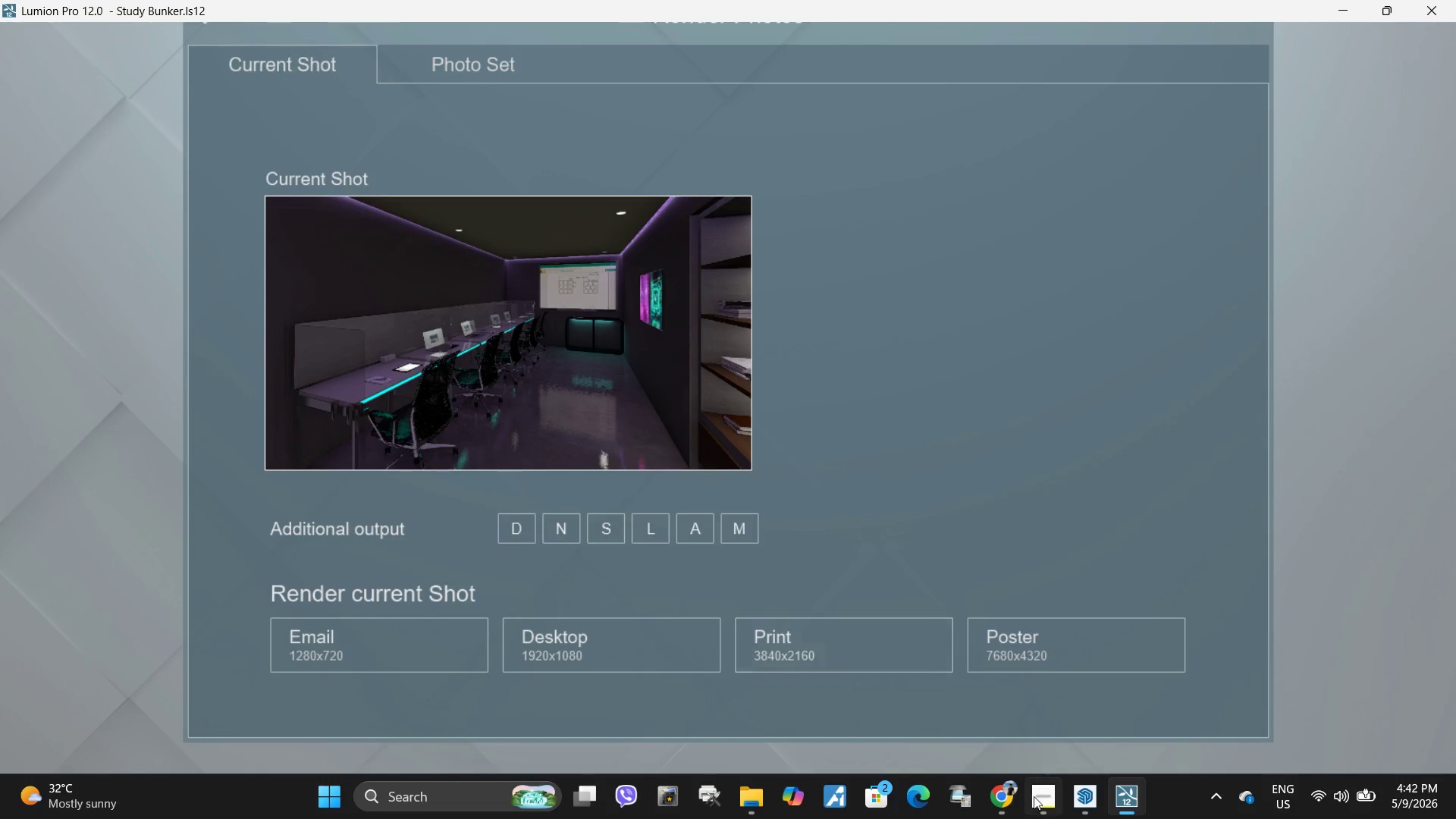 
mouse_move([1021, 695])
 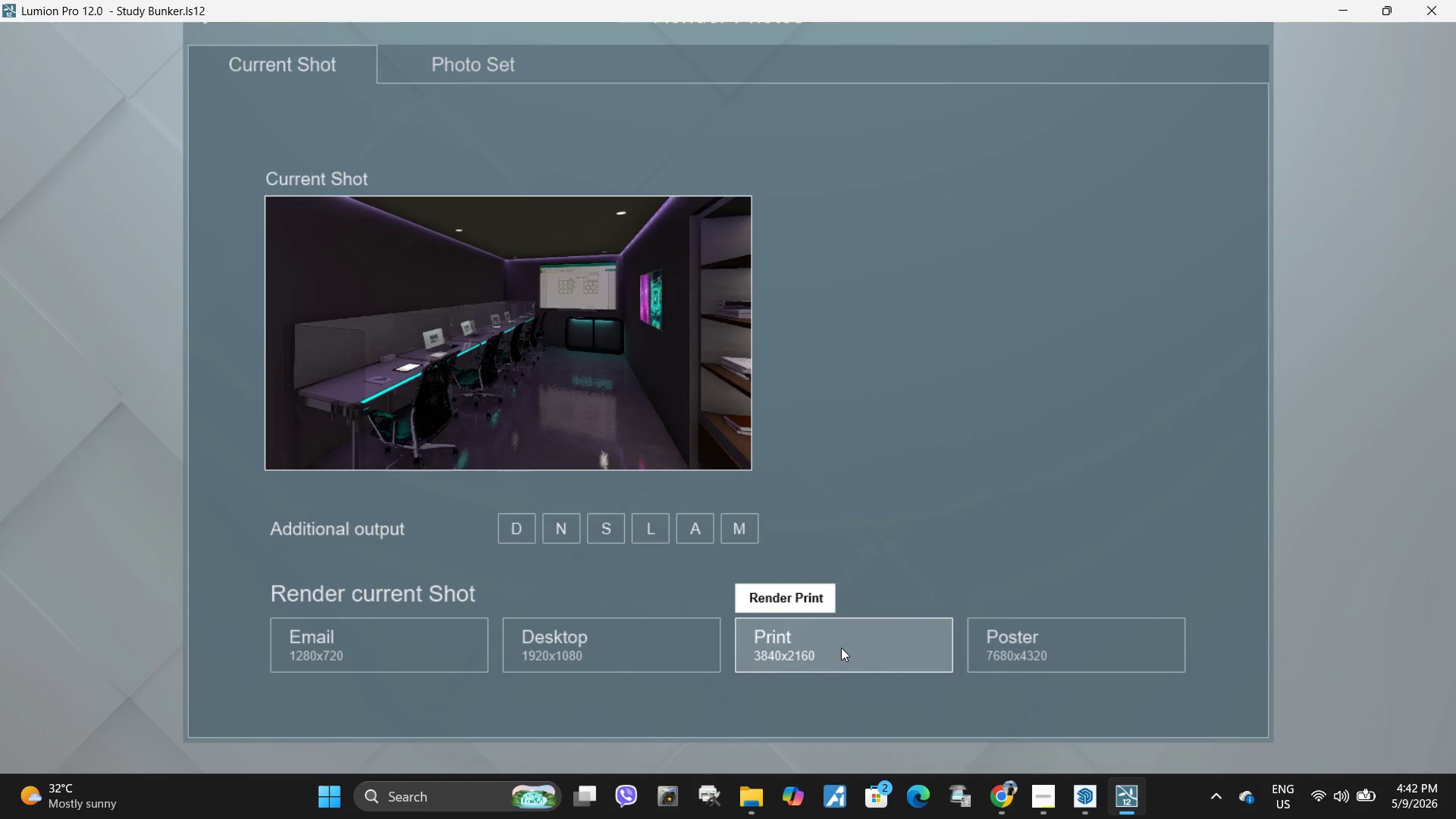 
left_click([841, 648])
 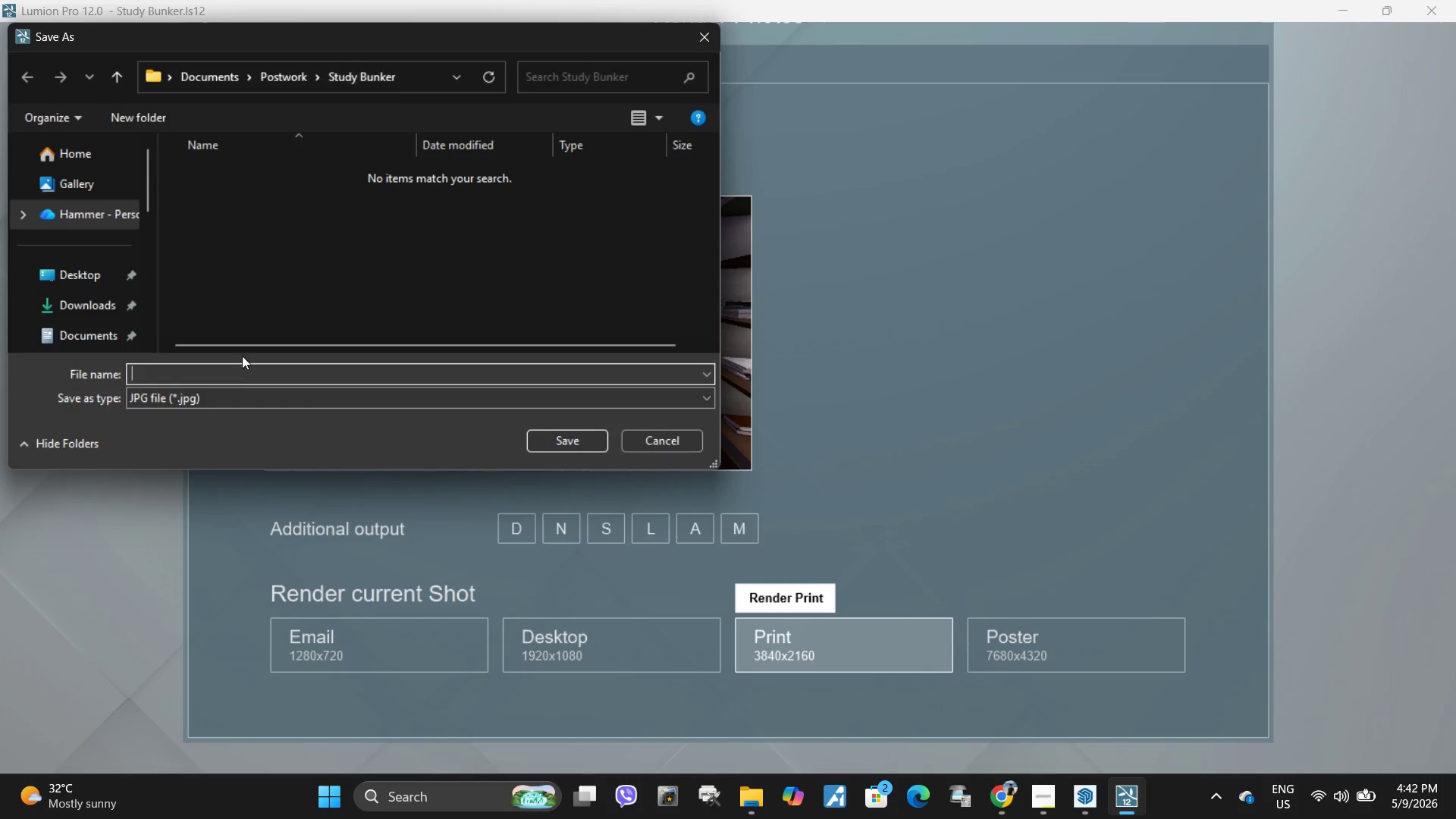 
type(Wide angle perspective)
 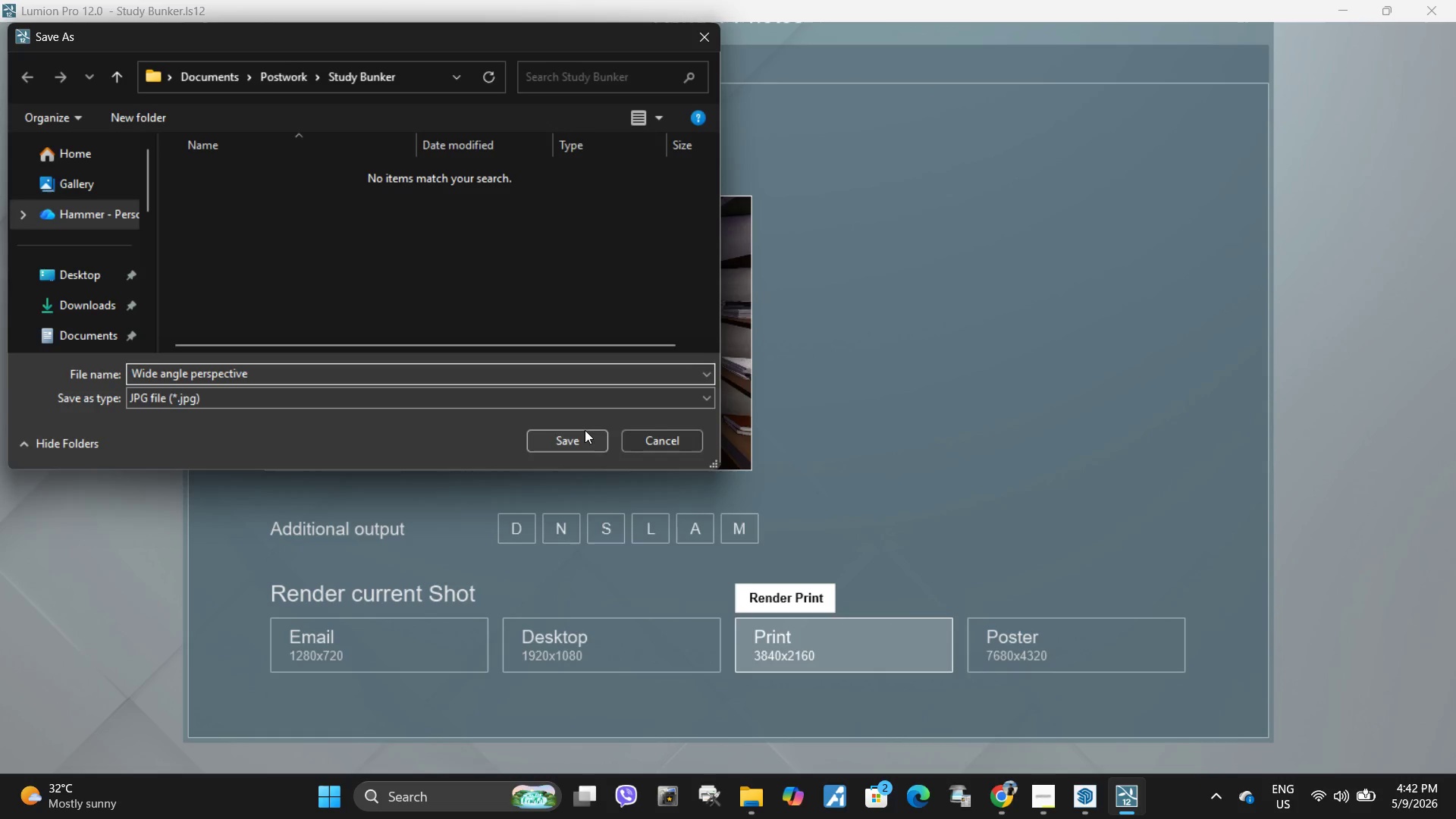 
left_click([576, 435])
 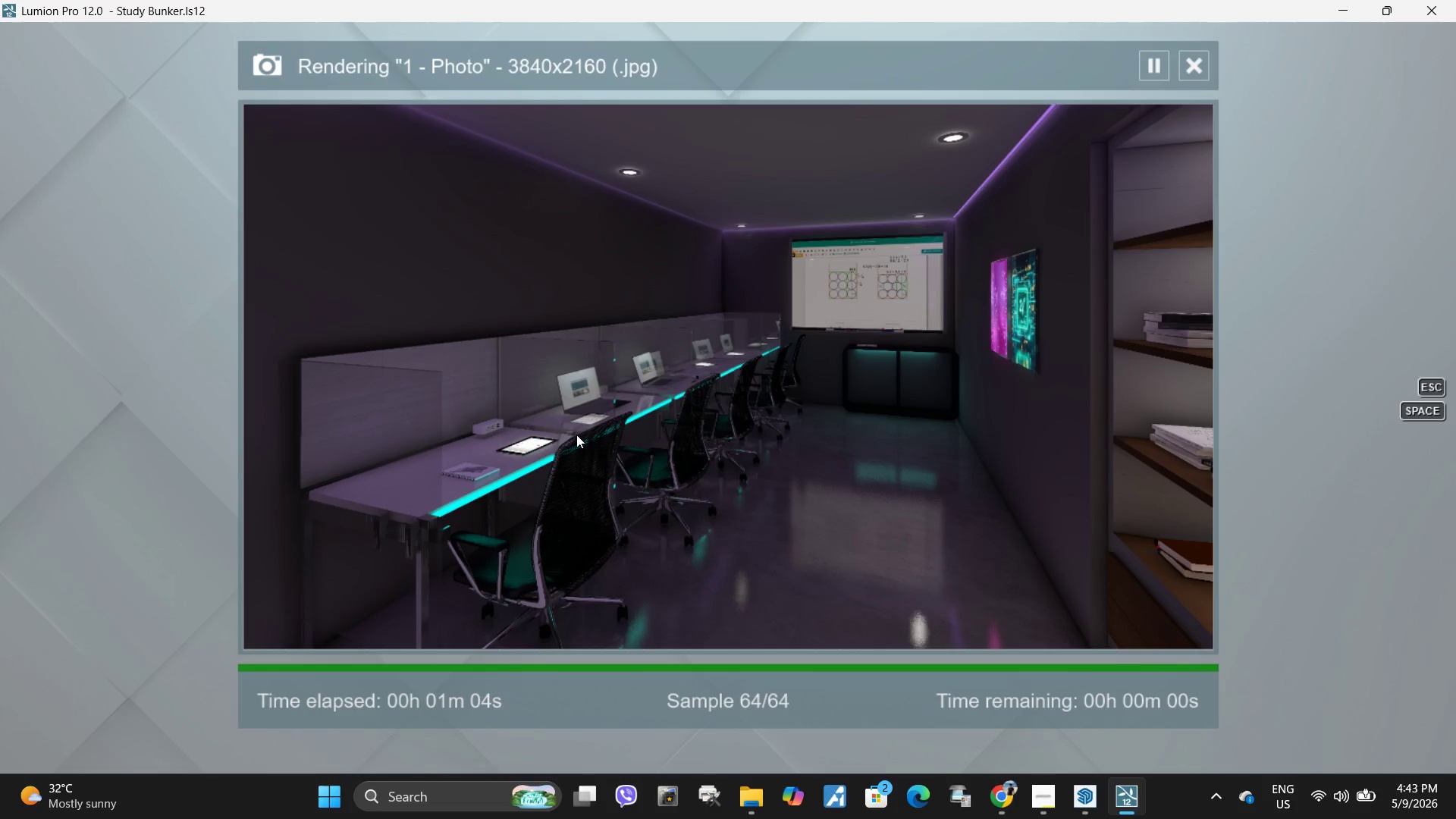 
wait(71.53)
 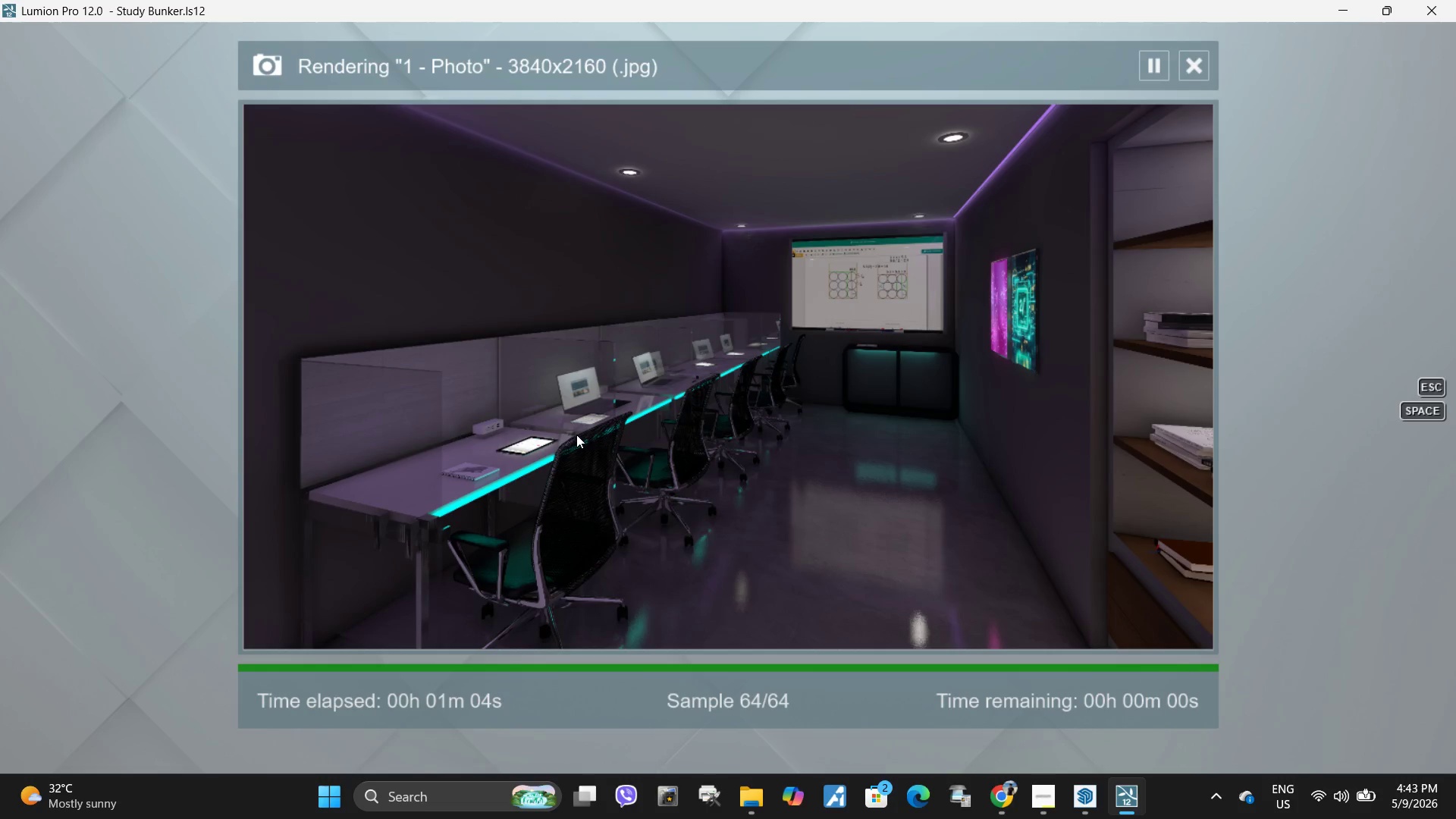 
left_click([1191, 680])
 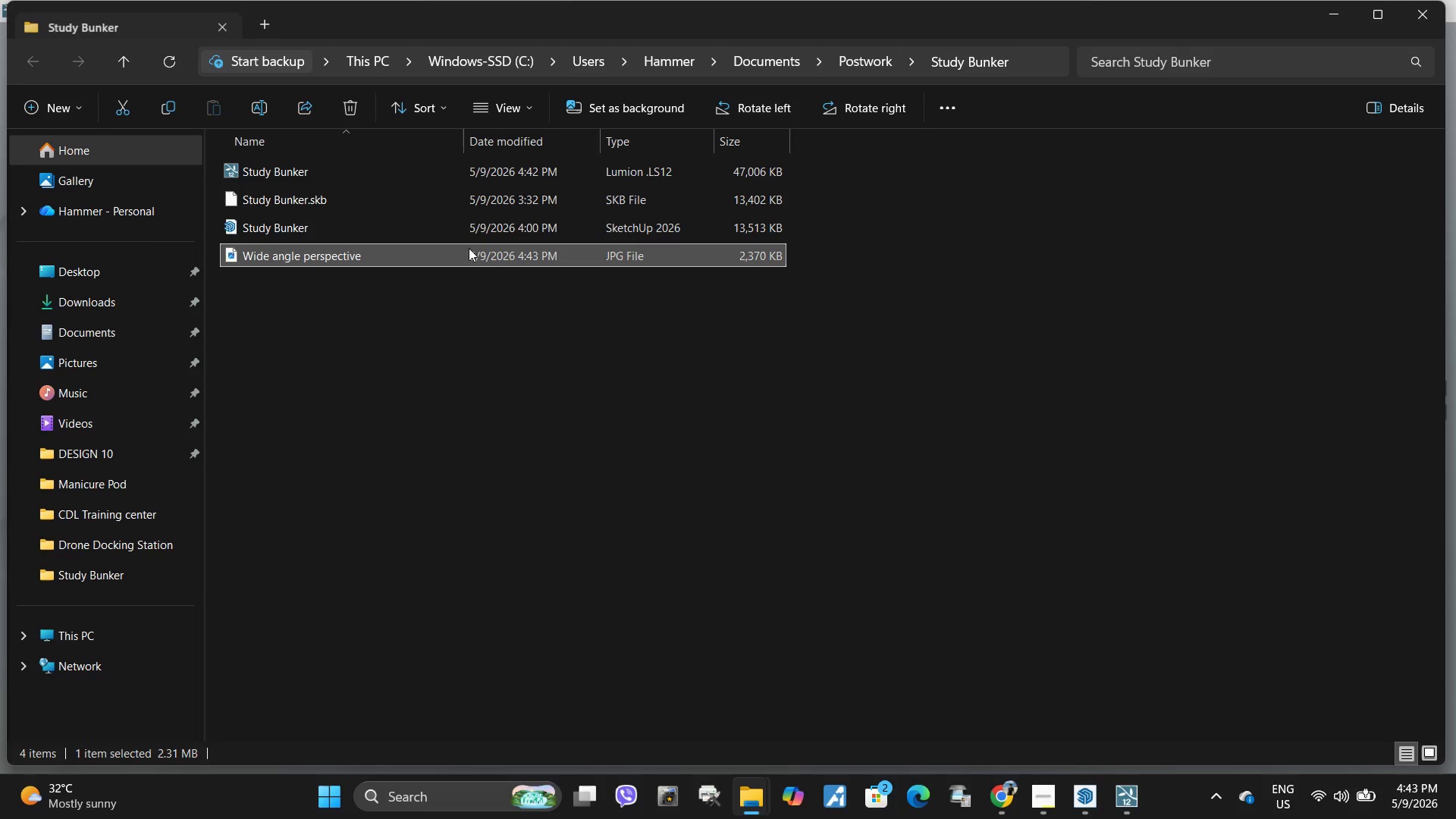 
double_click([466, 255])
 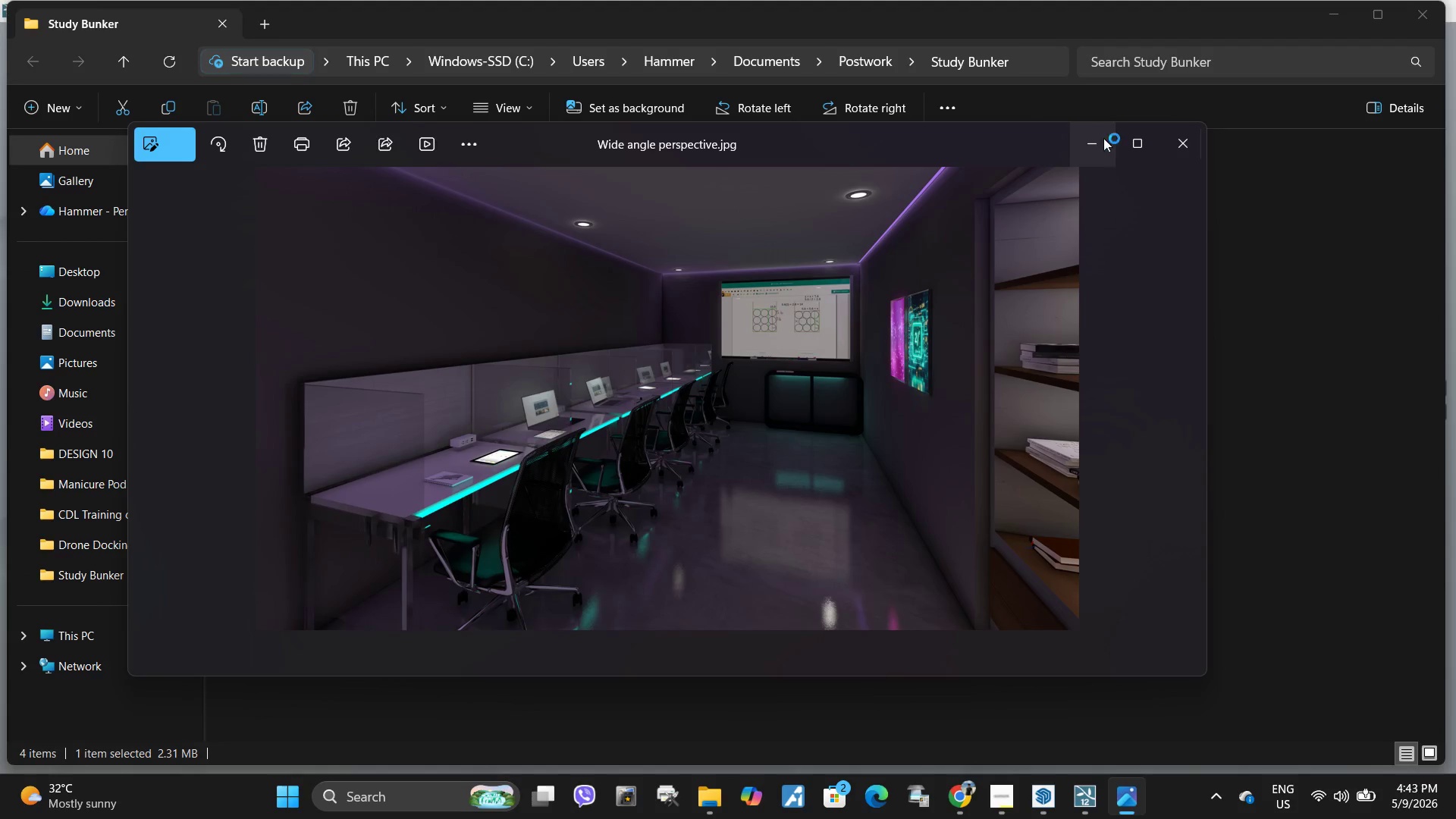 
left_click([1126, 143])
 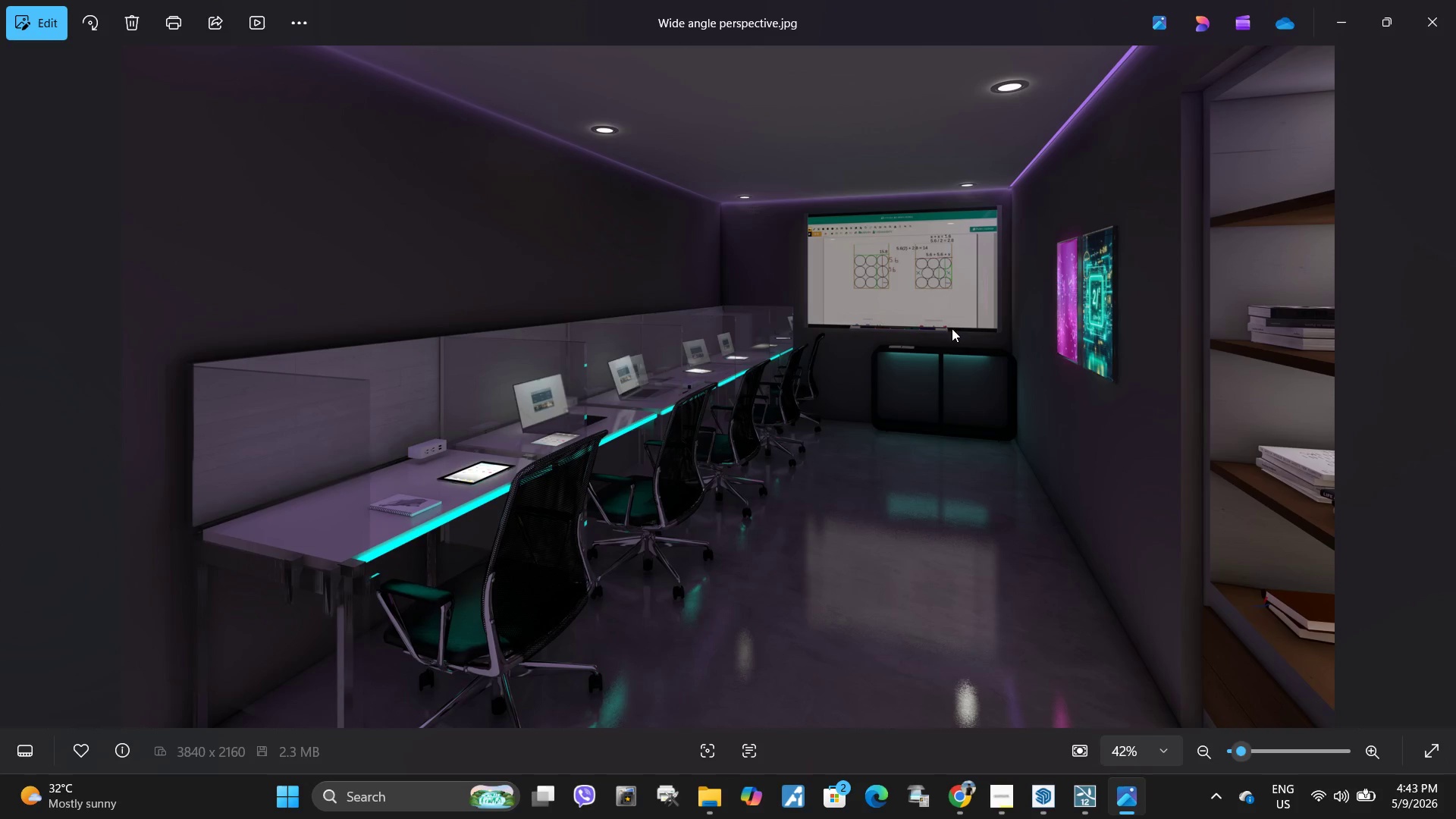 
double_click([1123, 306])
 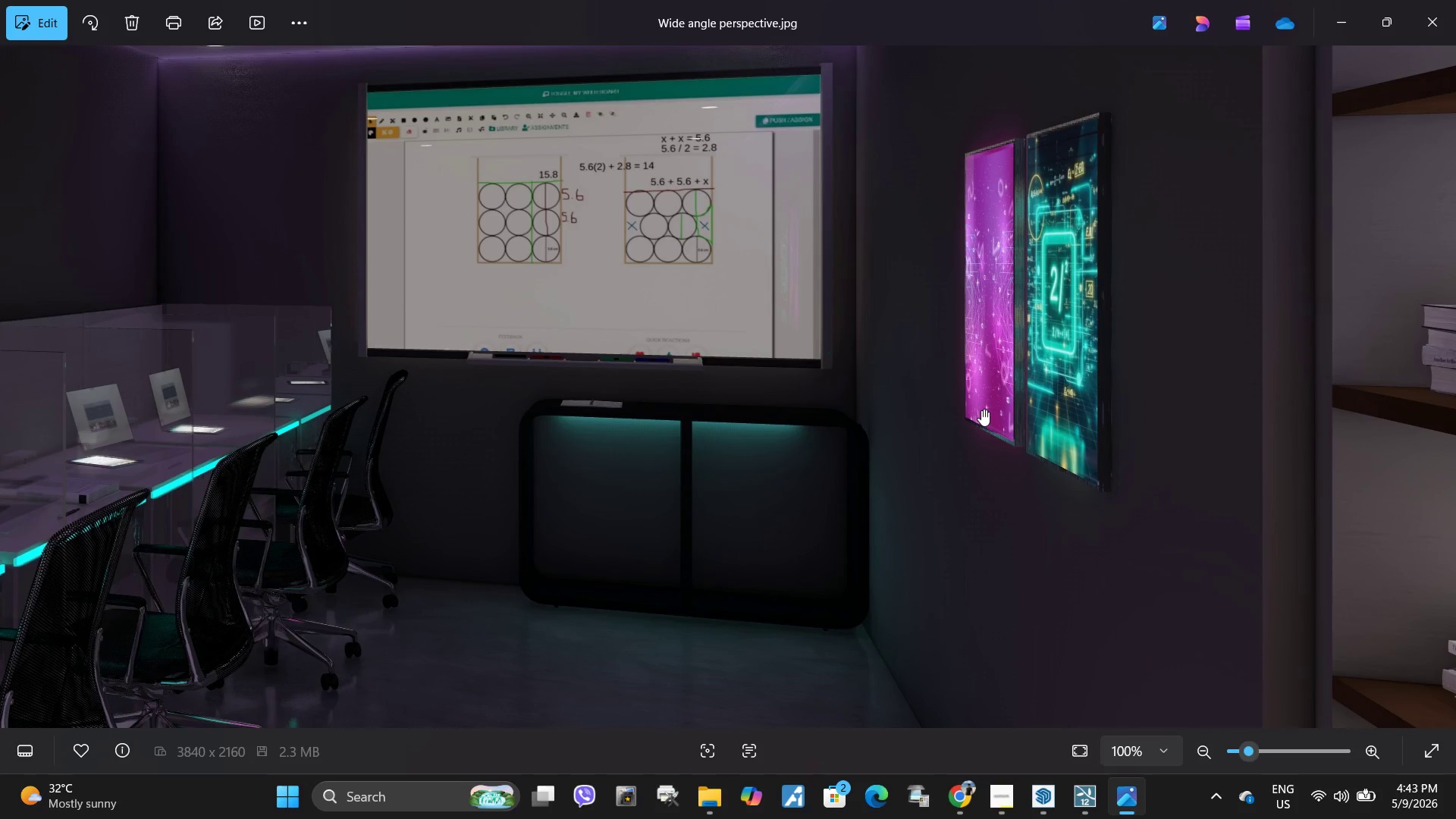 
scroll: coordinate [1052, 413], scroll_direction: down, amount: 10.0
 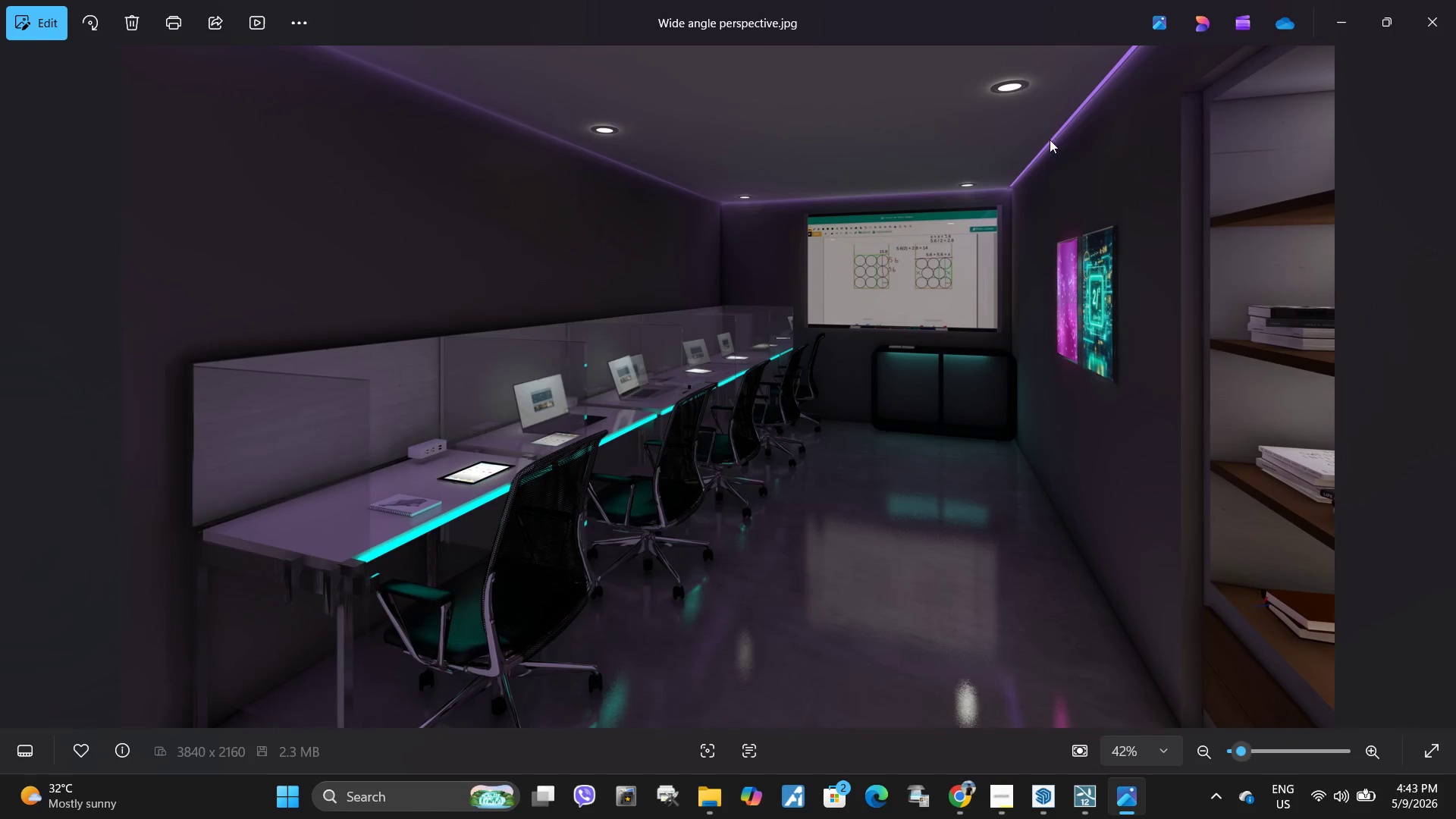 
scroll: coordinate [1065, 221], scroll_direction: up, amount: 17.0
 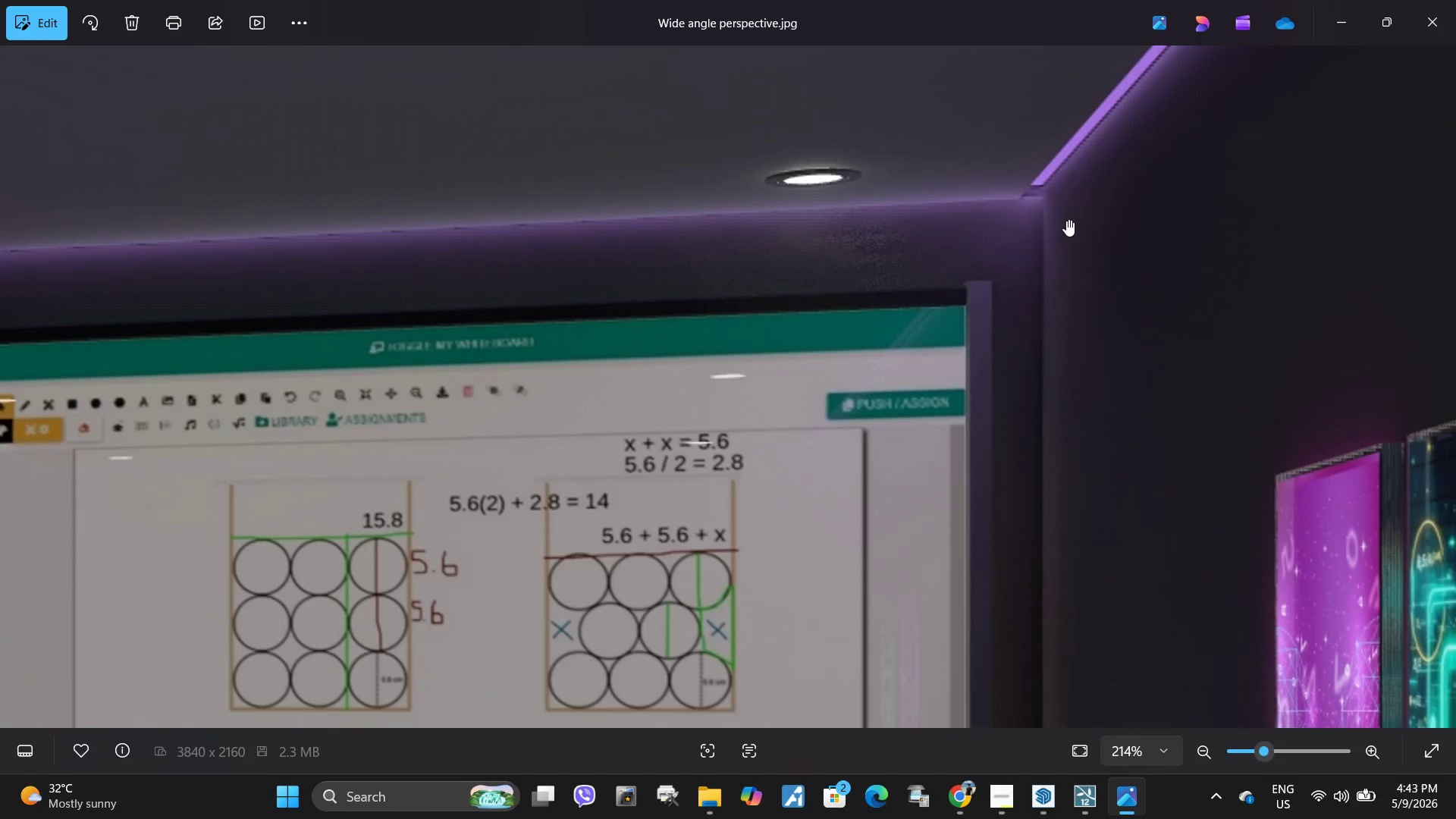 
scroll: coordinate [1056, 246], scroll_direction: down, amount: 25.0
 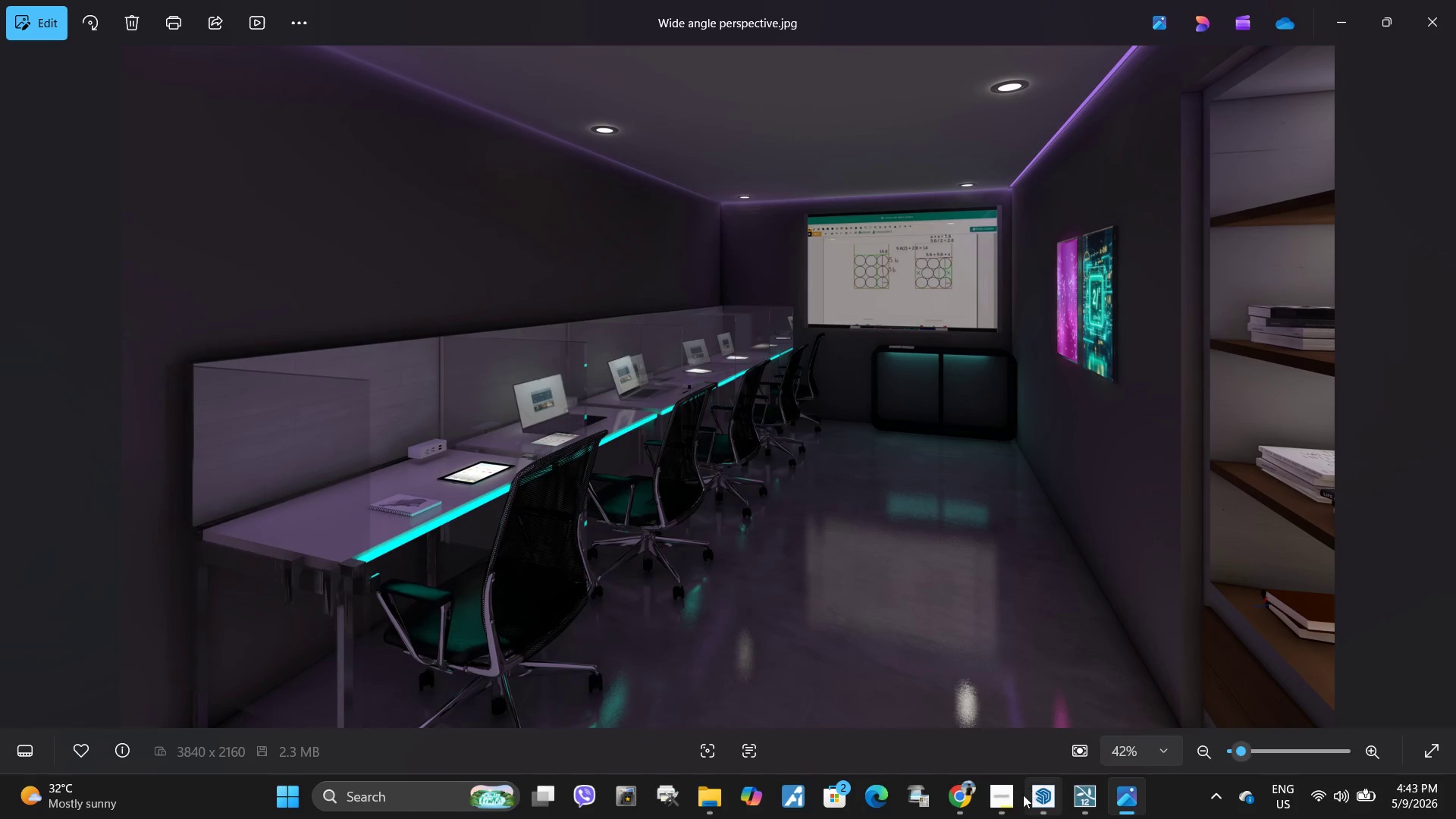 
mouse_move([1024, 805])
 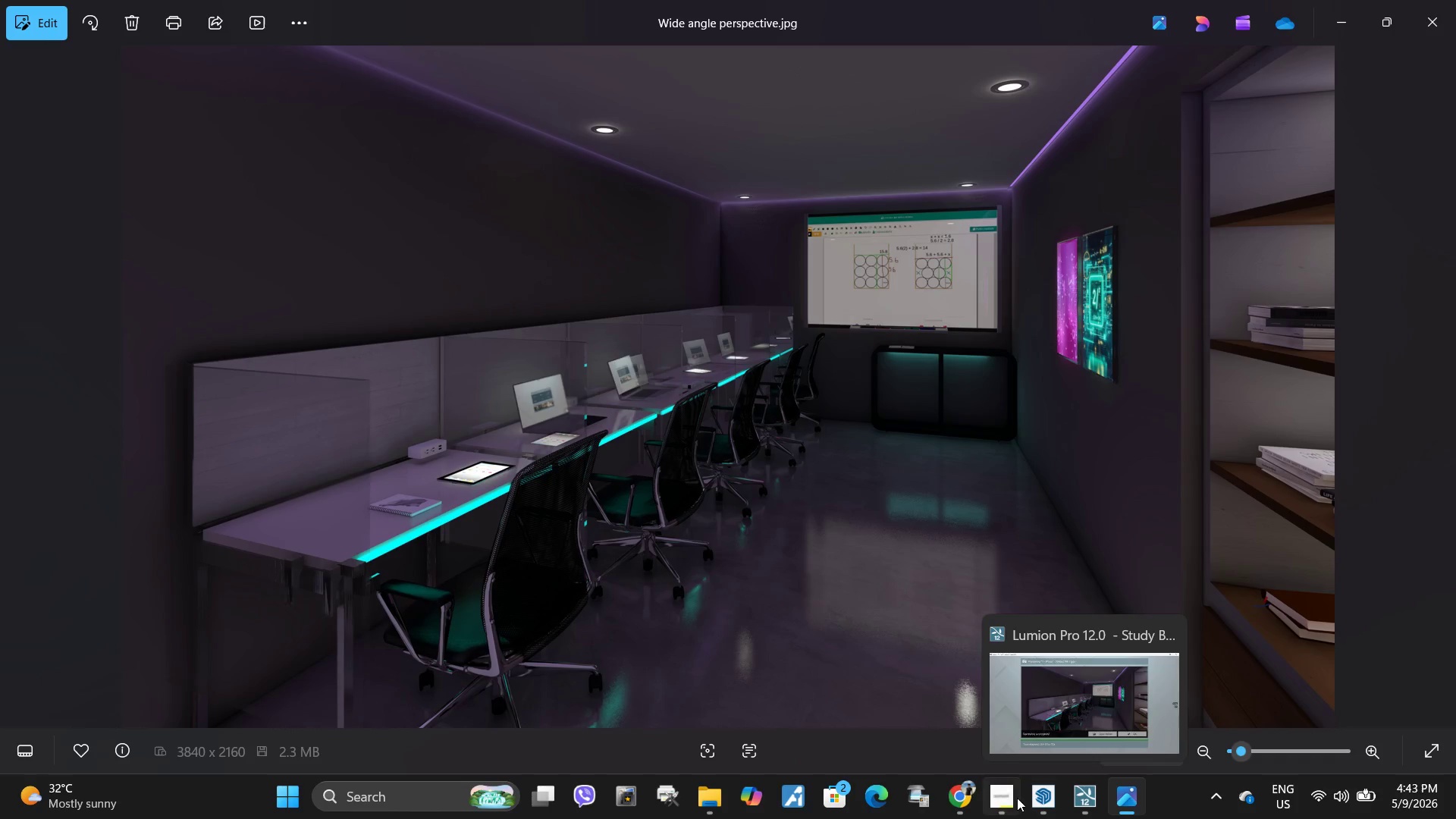 
mouse_move([1015, 750])
 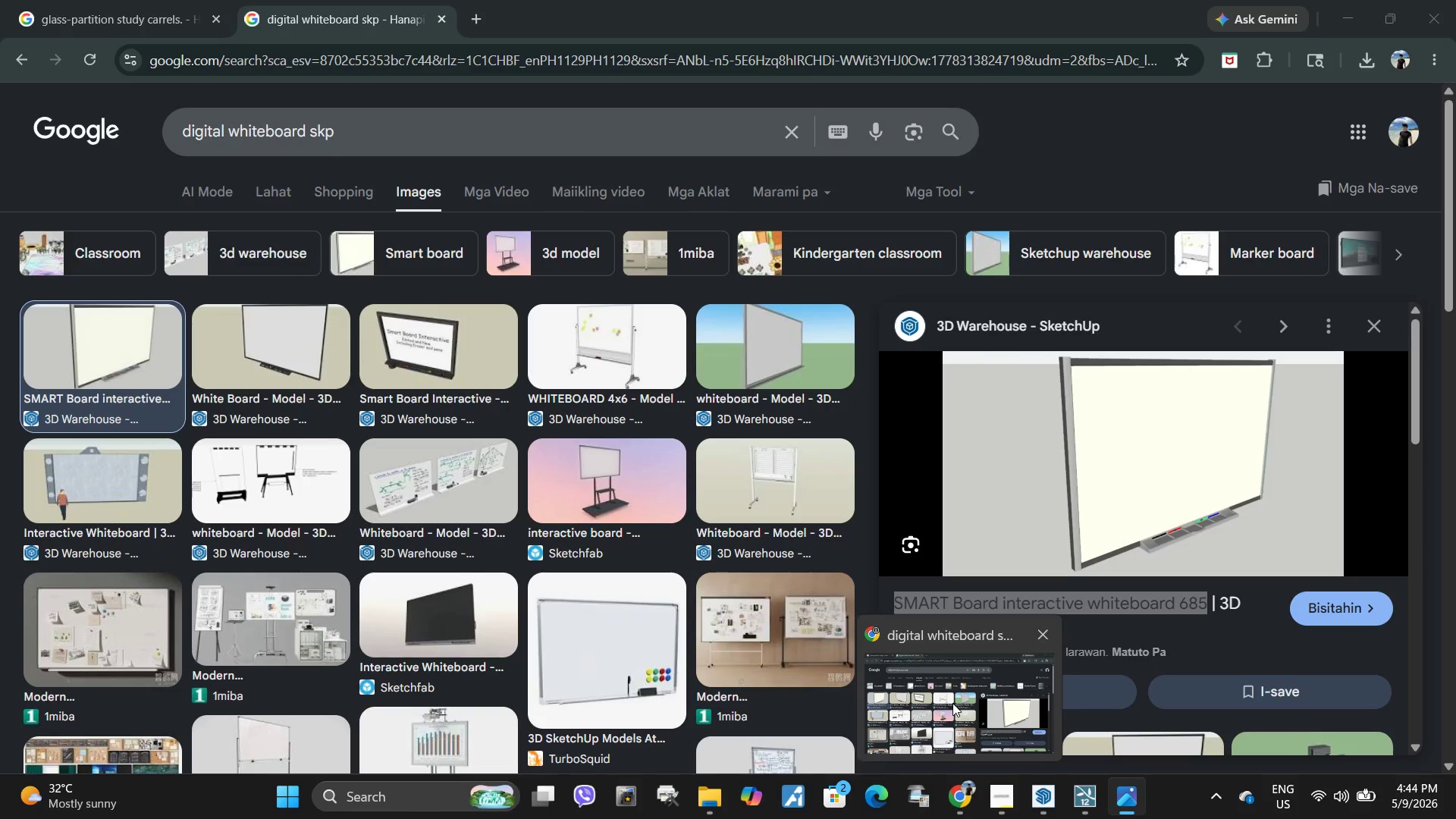 
mouse_move([1050, 788])
 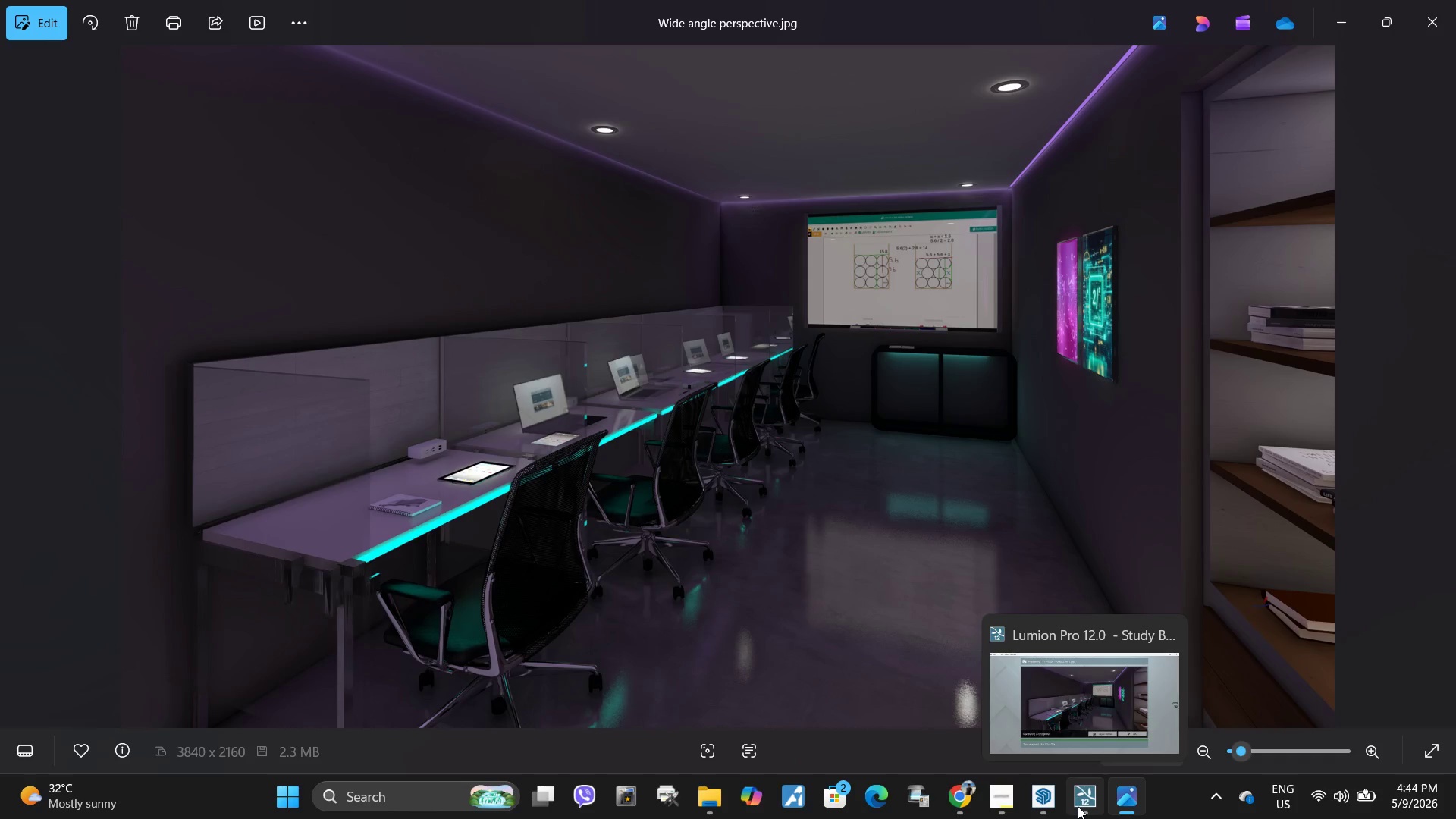 
mouse_move([1020, 725])
 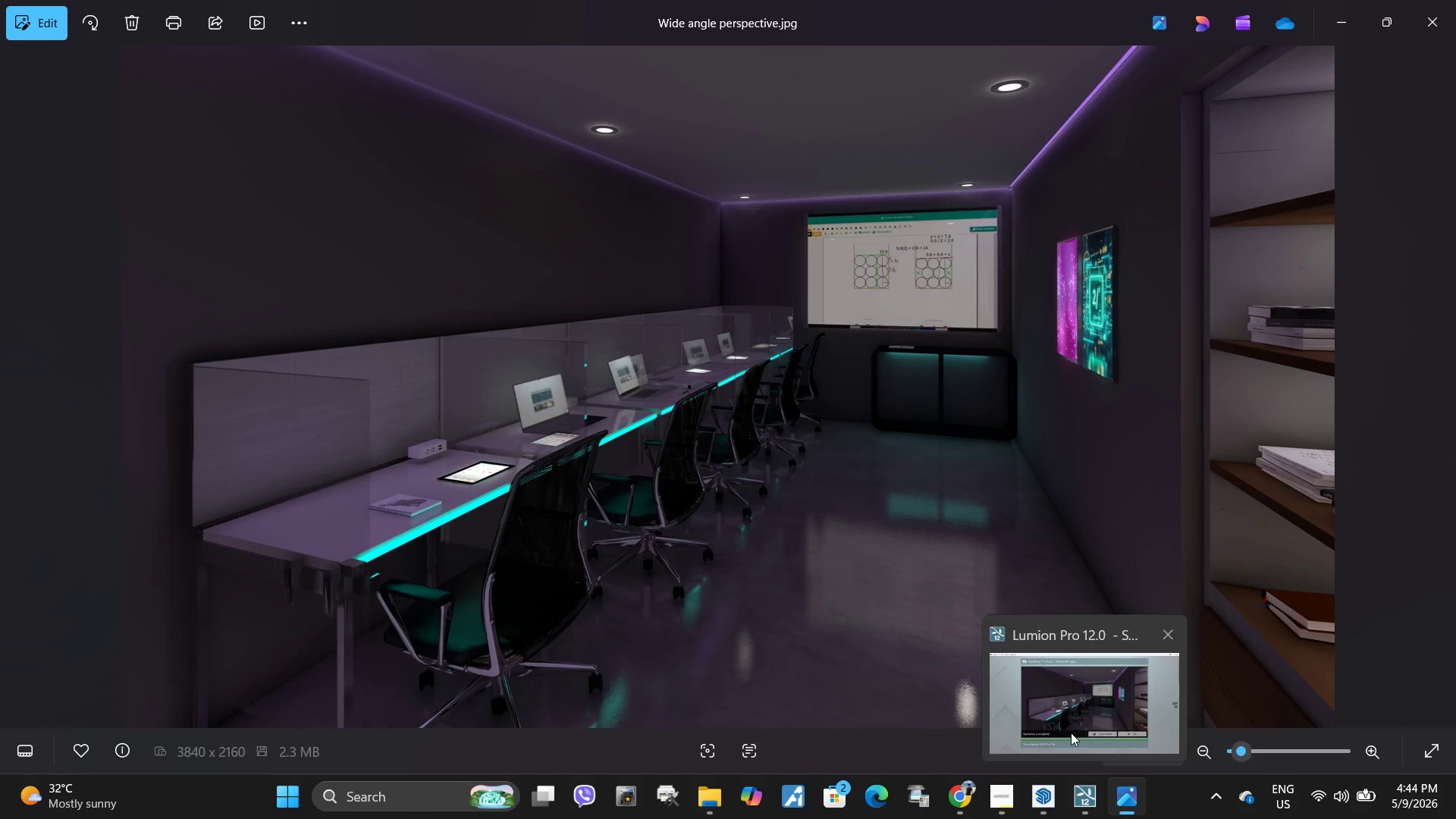 
left_click([1071, 714])
 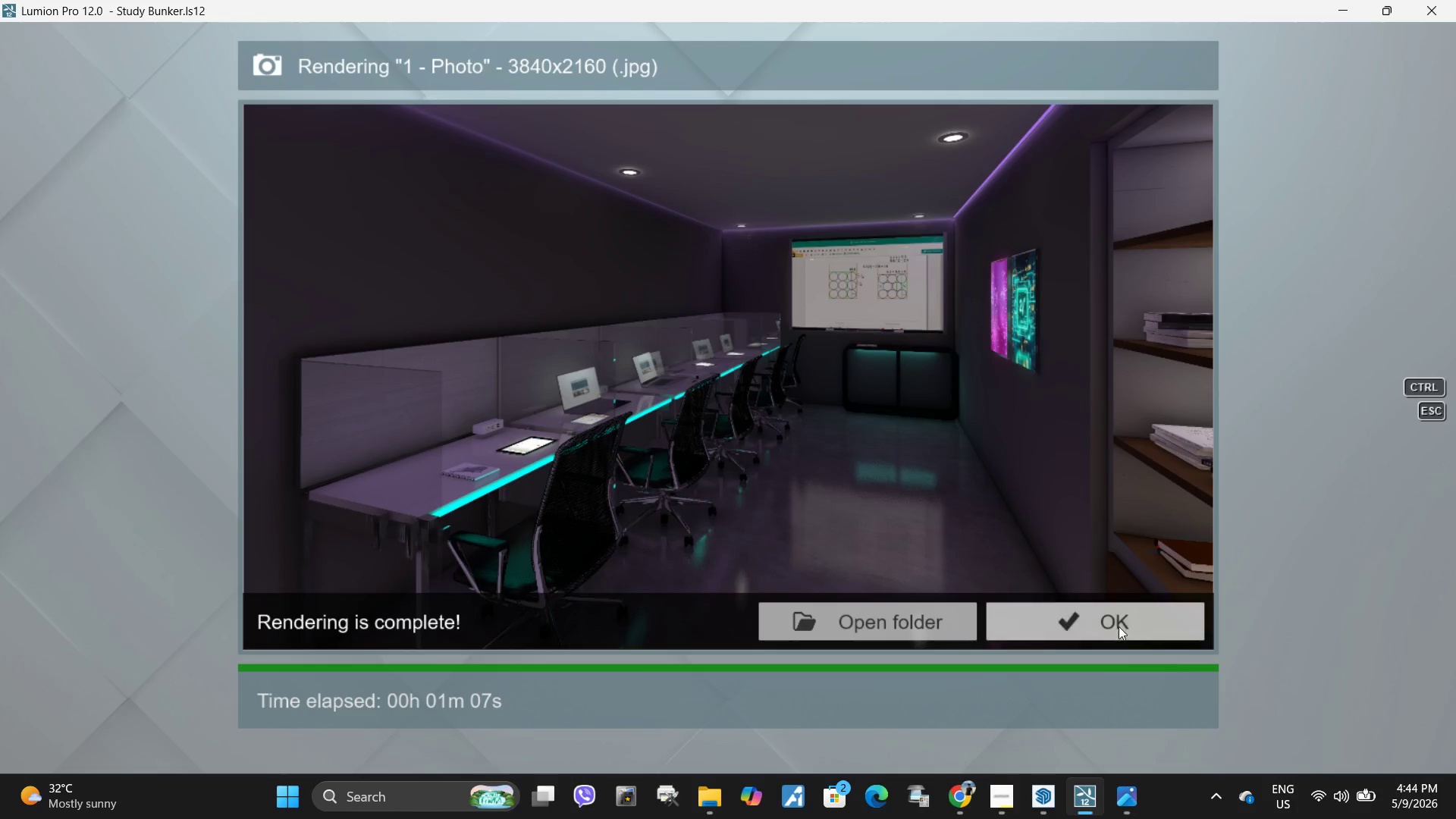 
left_click([1121, 617])
 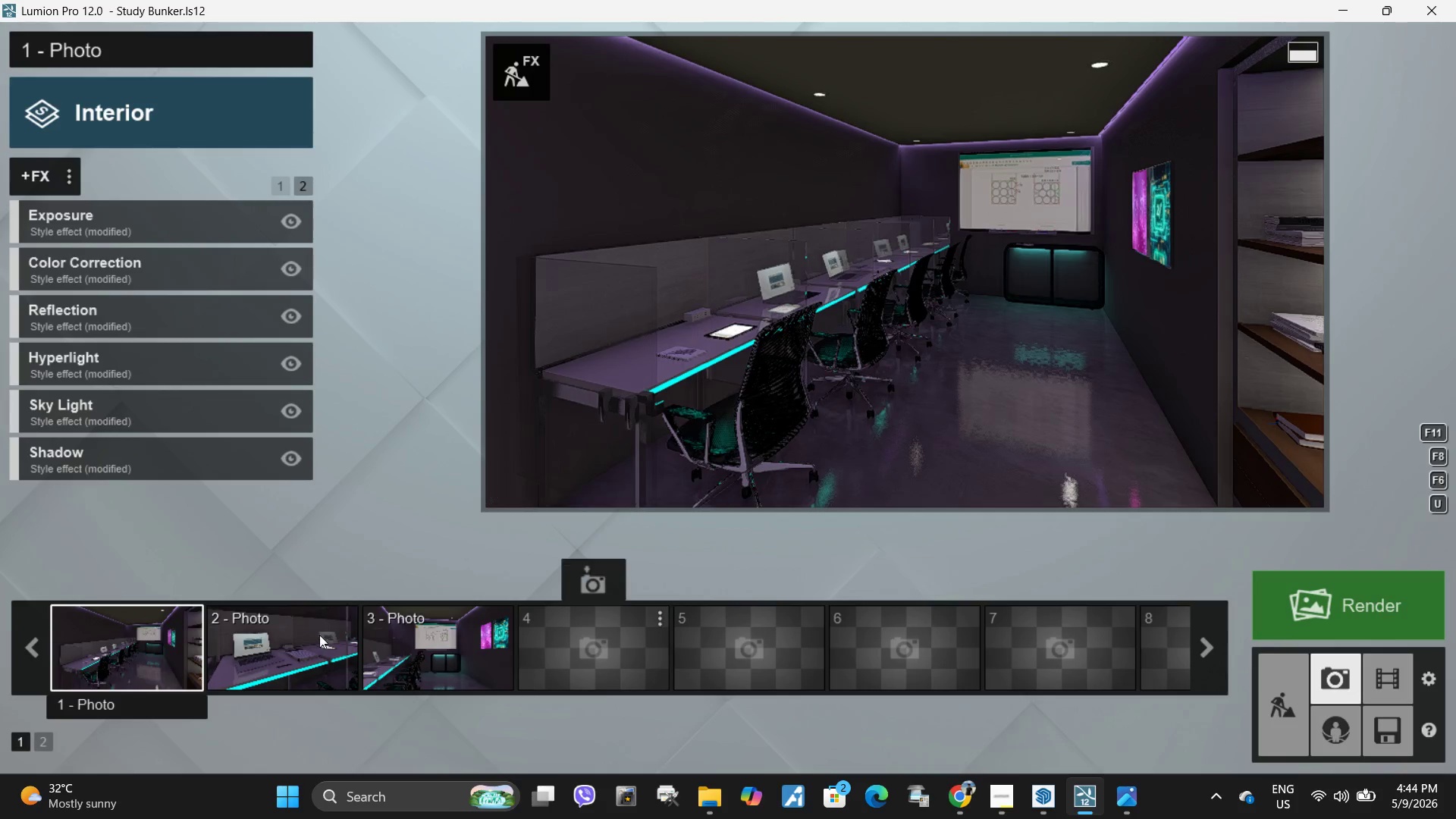 
left_click([302, 642])
 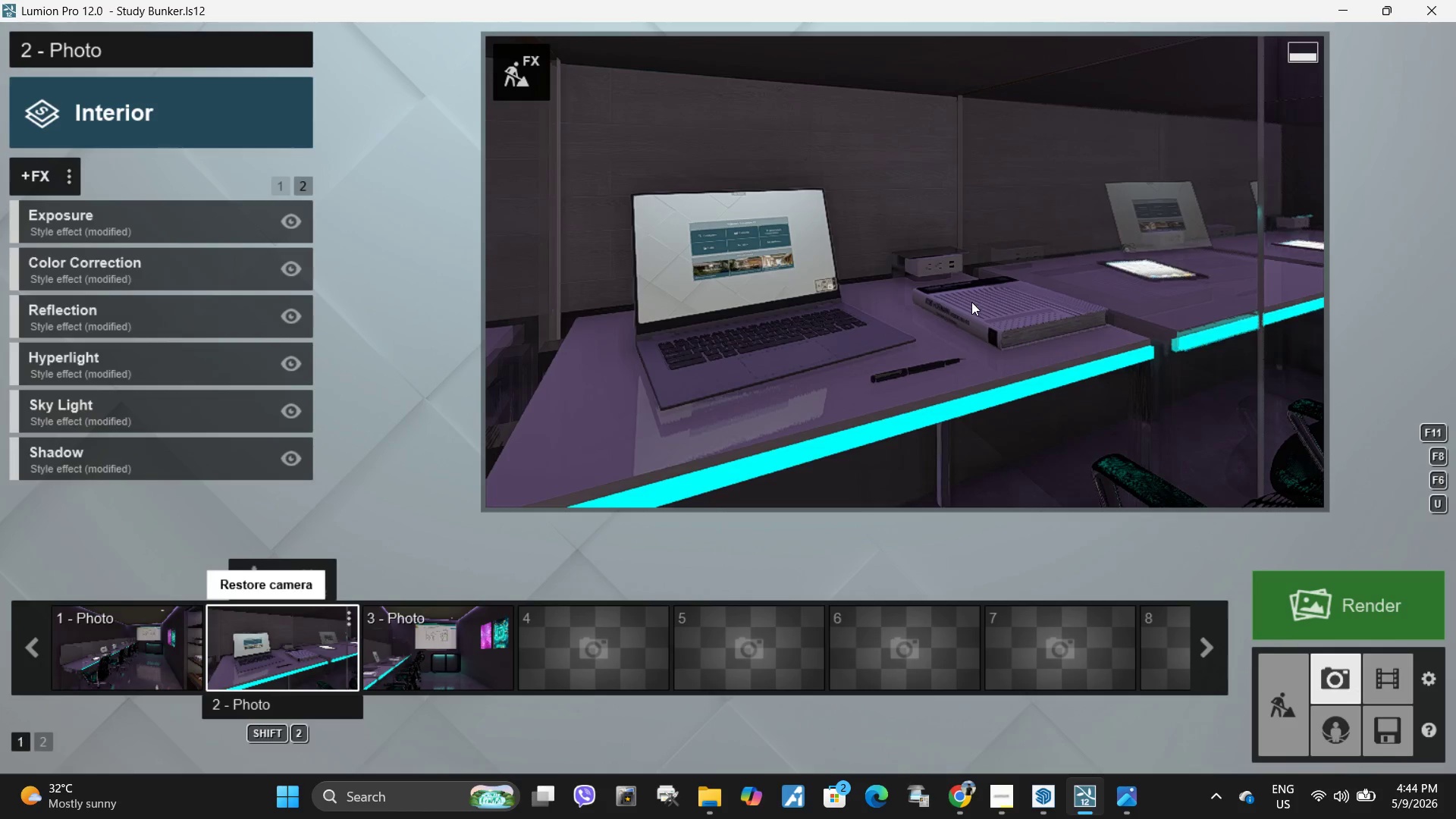 
left_click([972, 302])
 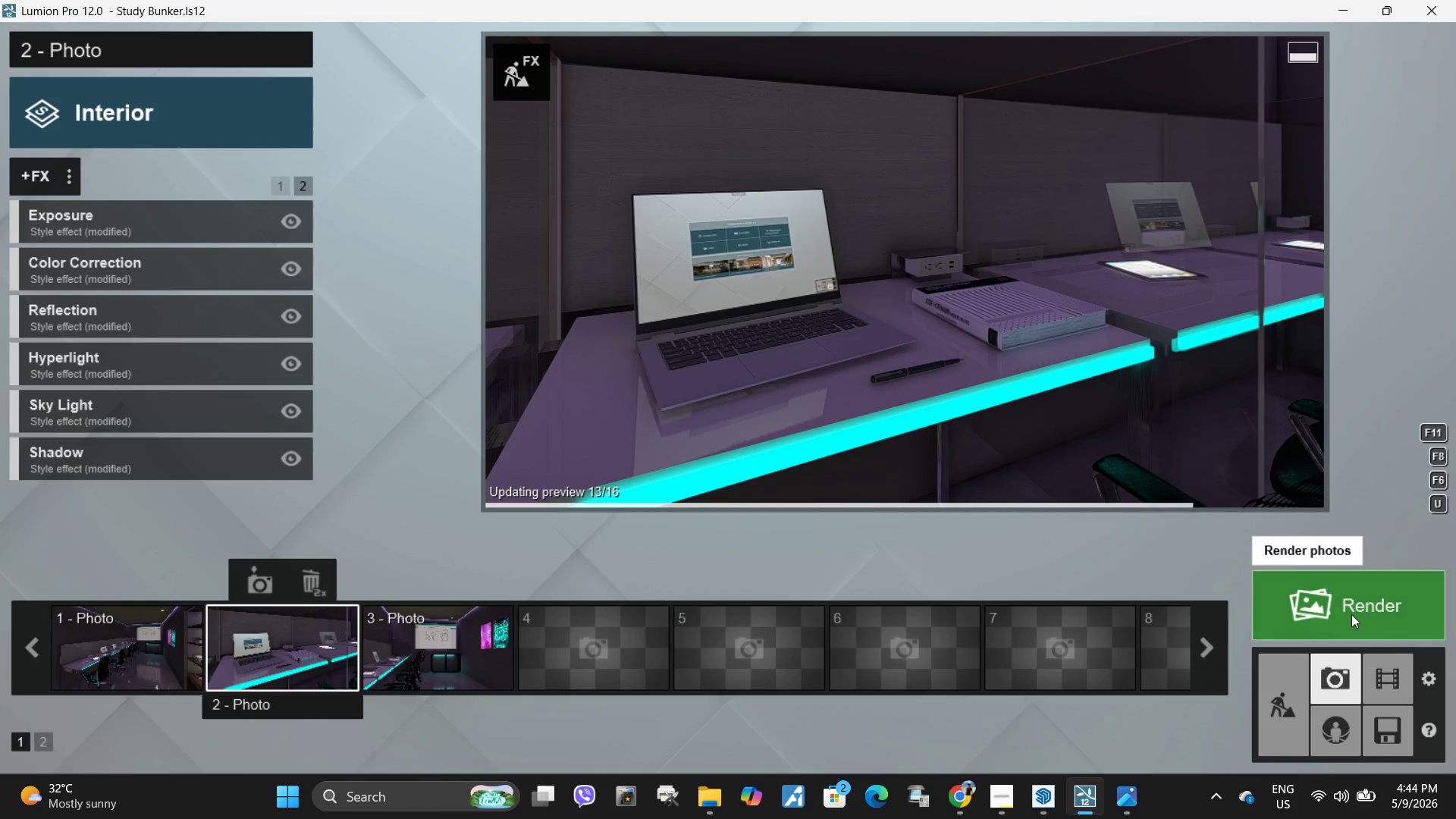 
left_click([1347, 617])
 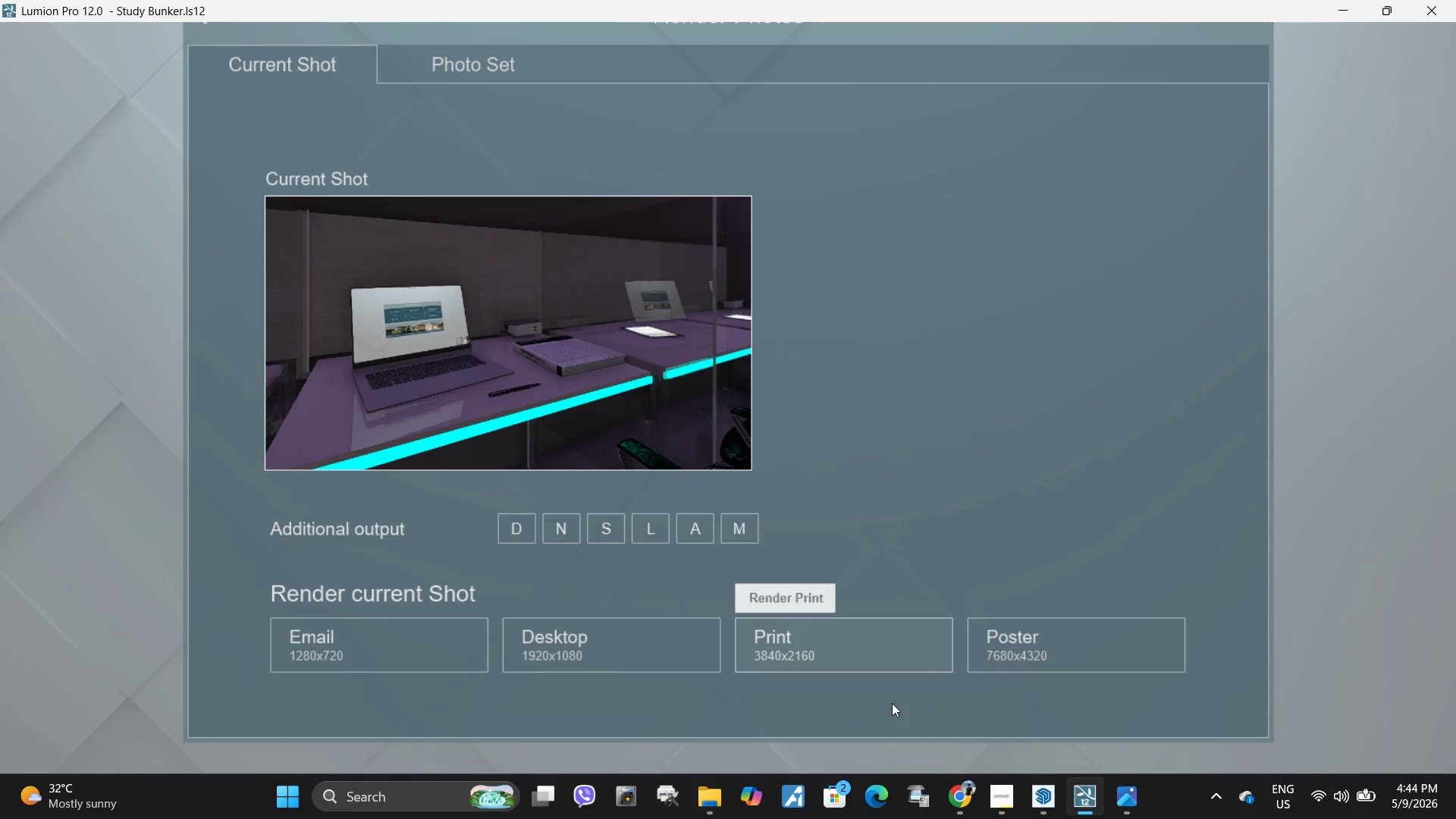 
left_click([850, 645])
 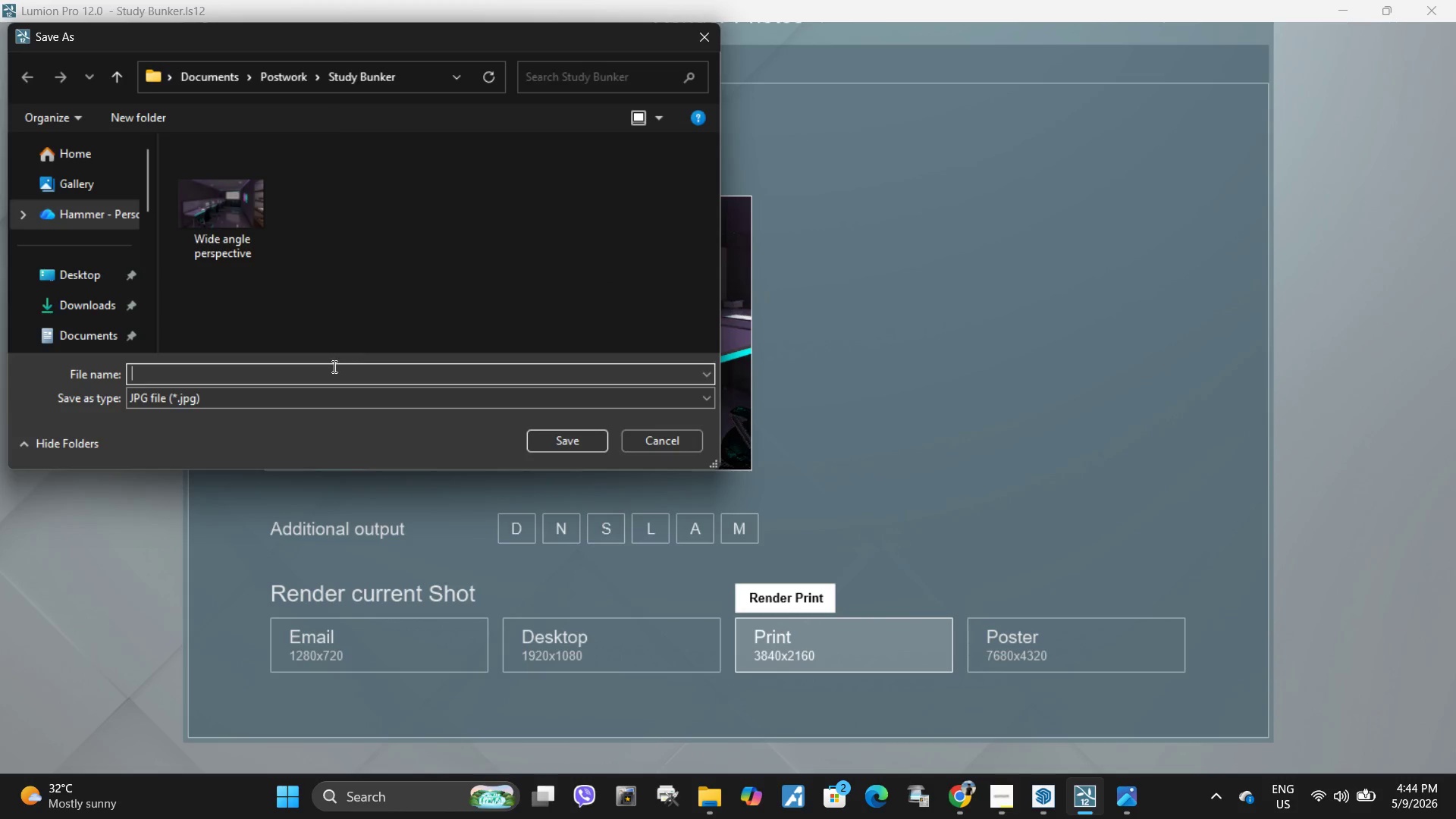 
type(Eye level student view)
 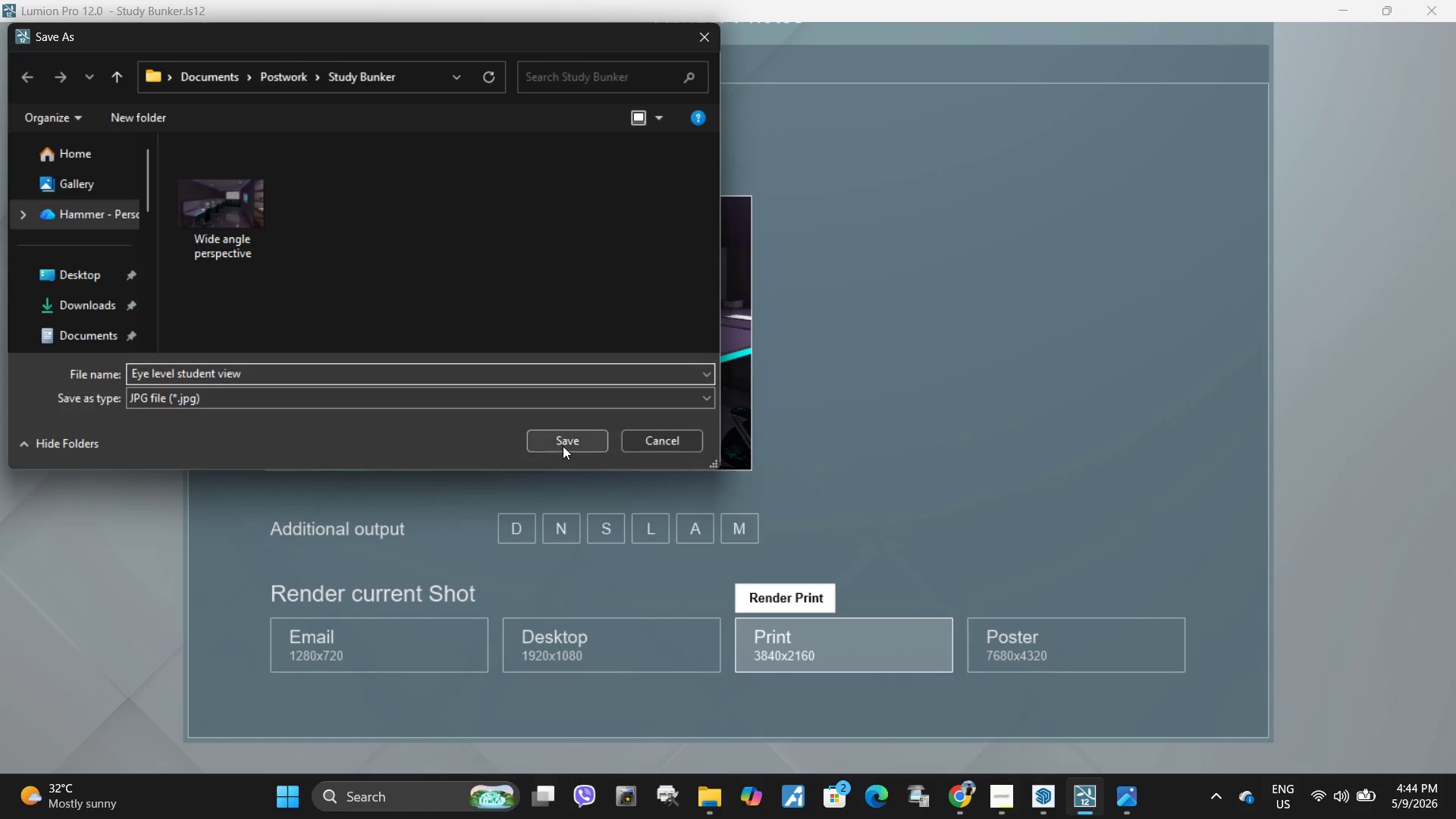 
left_click([565, 445])
 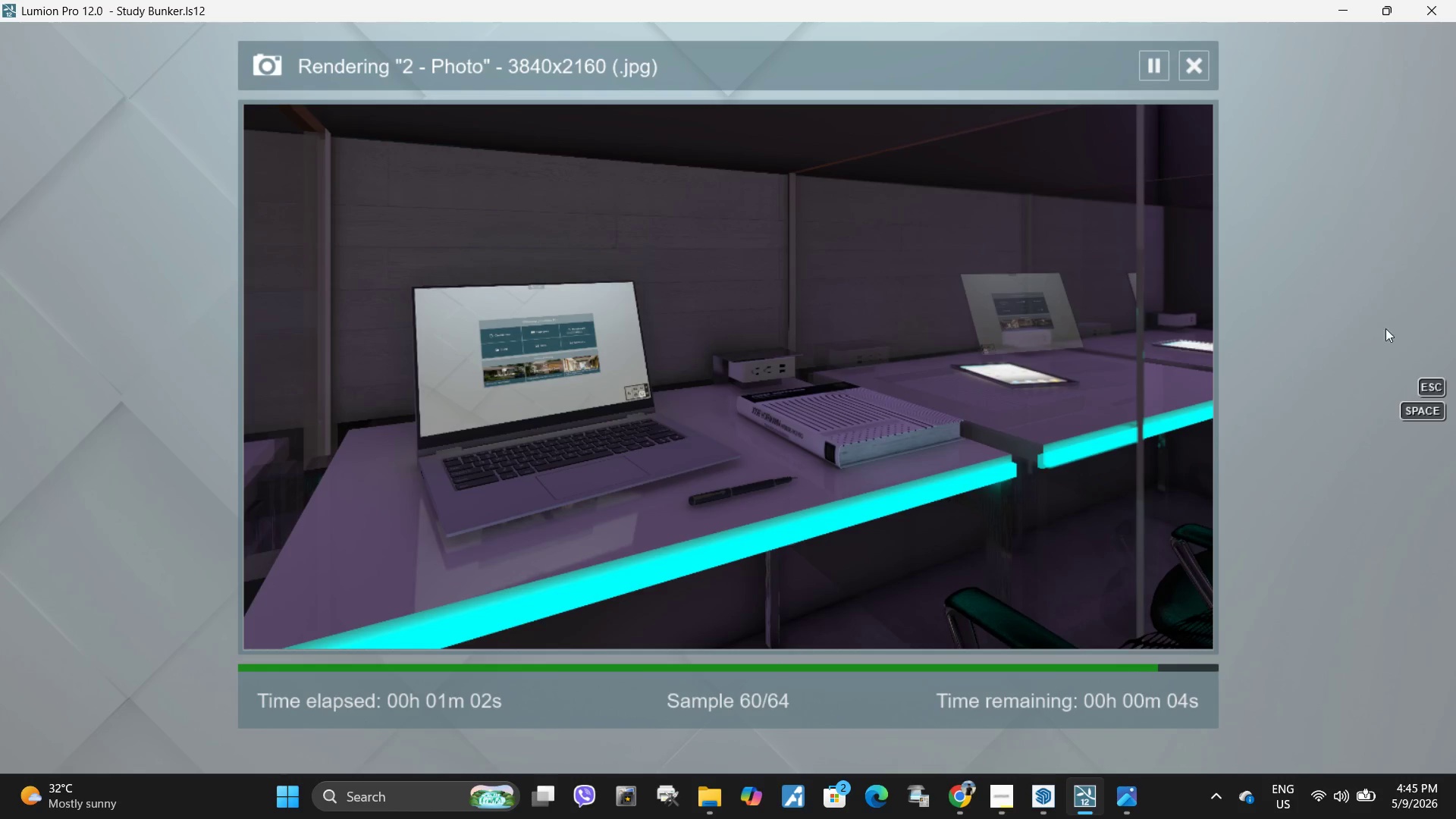 
wait(69.27)
 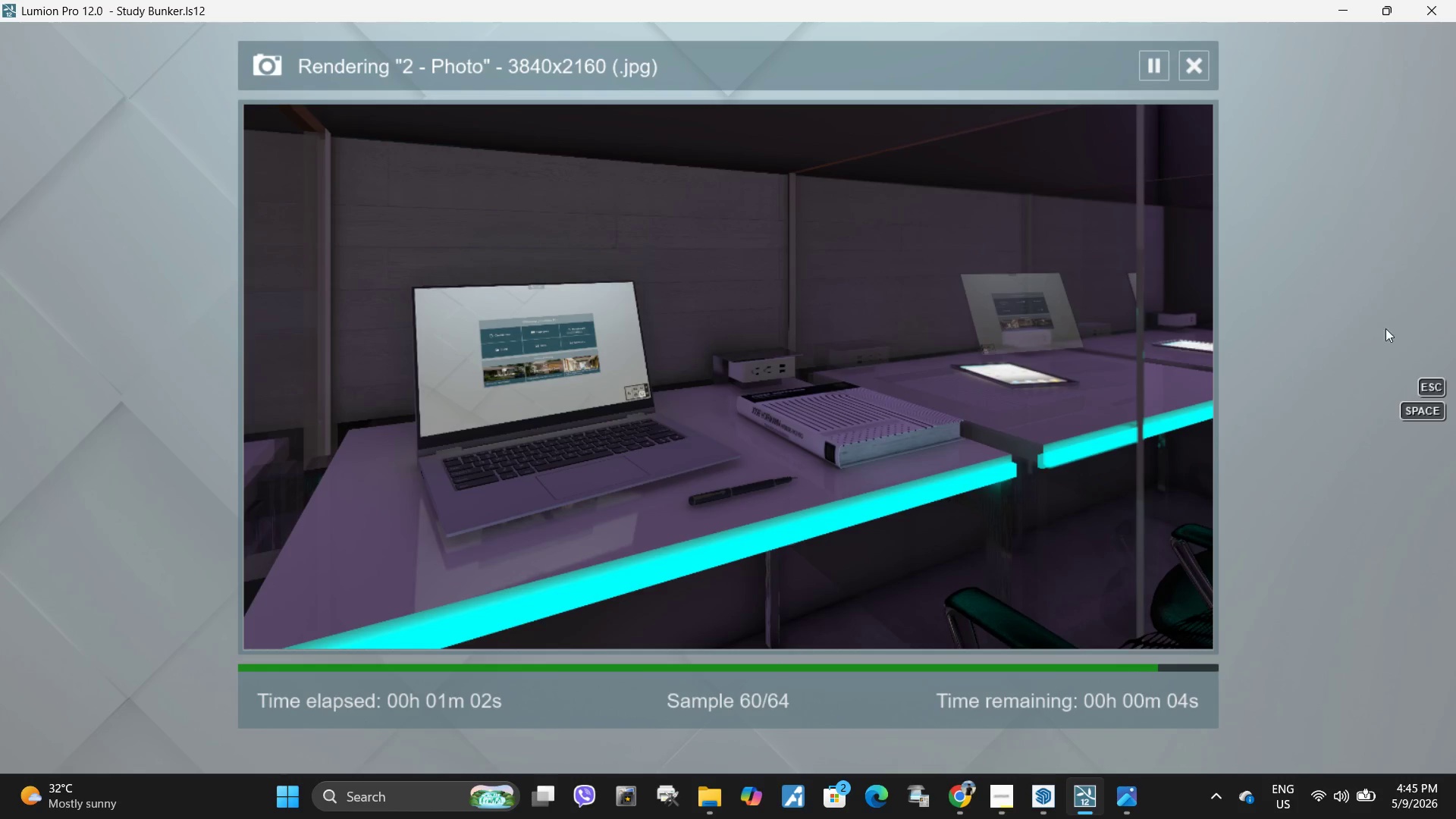 
left_click([1110, 629])
 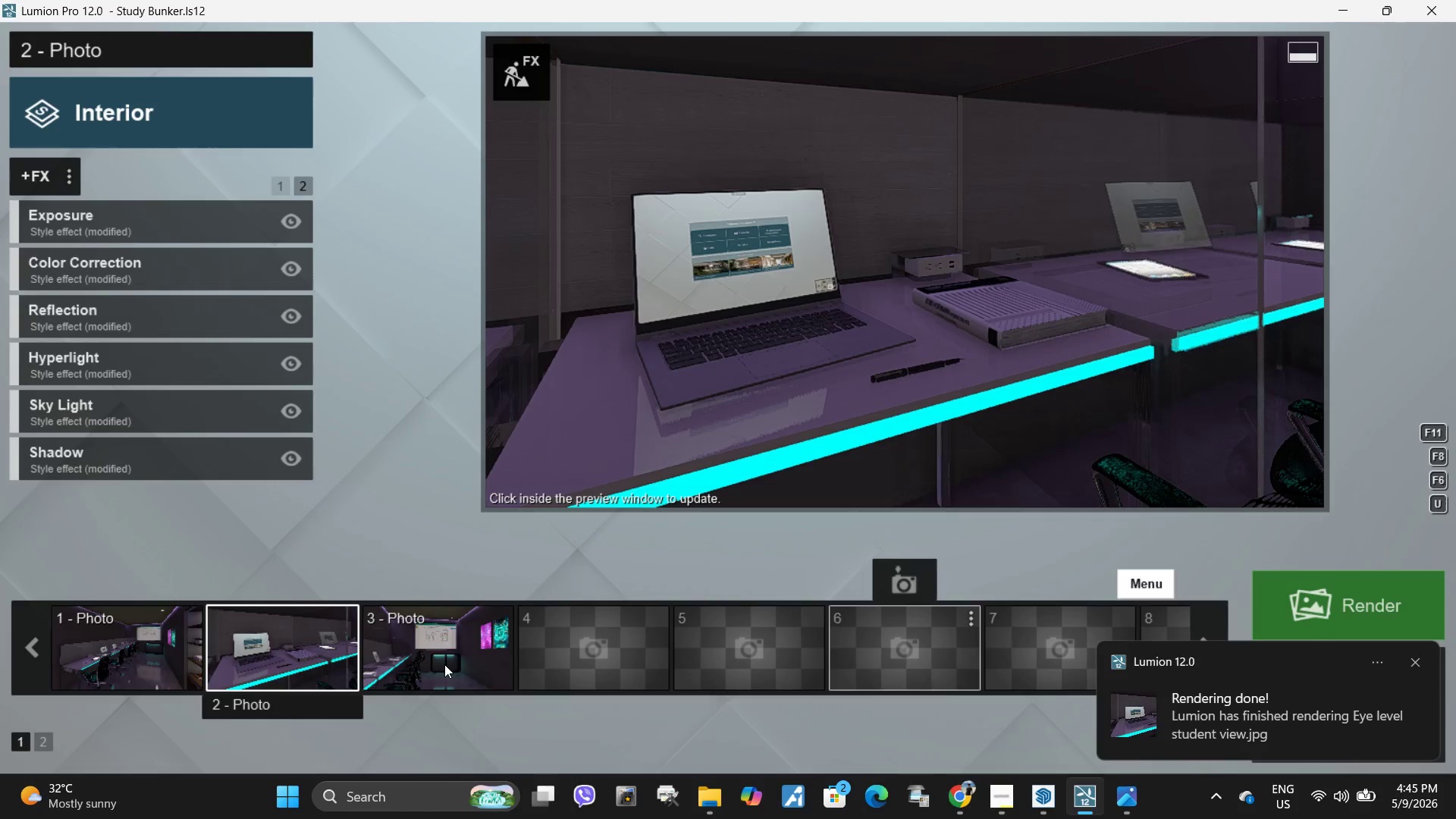 
left_click([448, 667])
 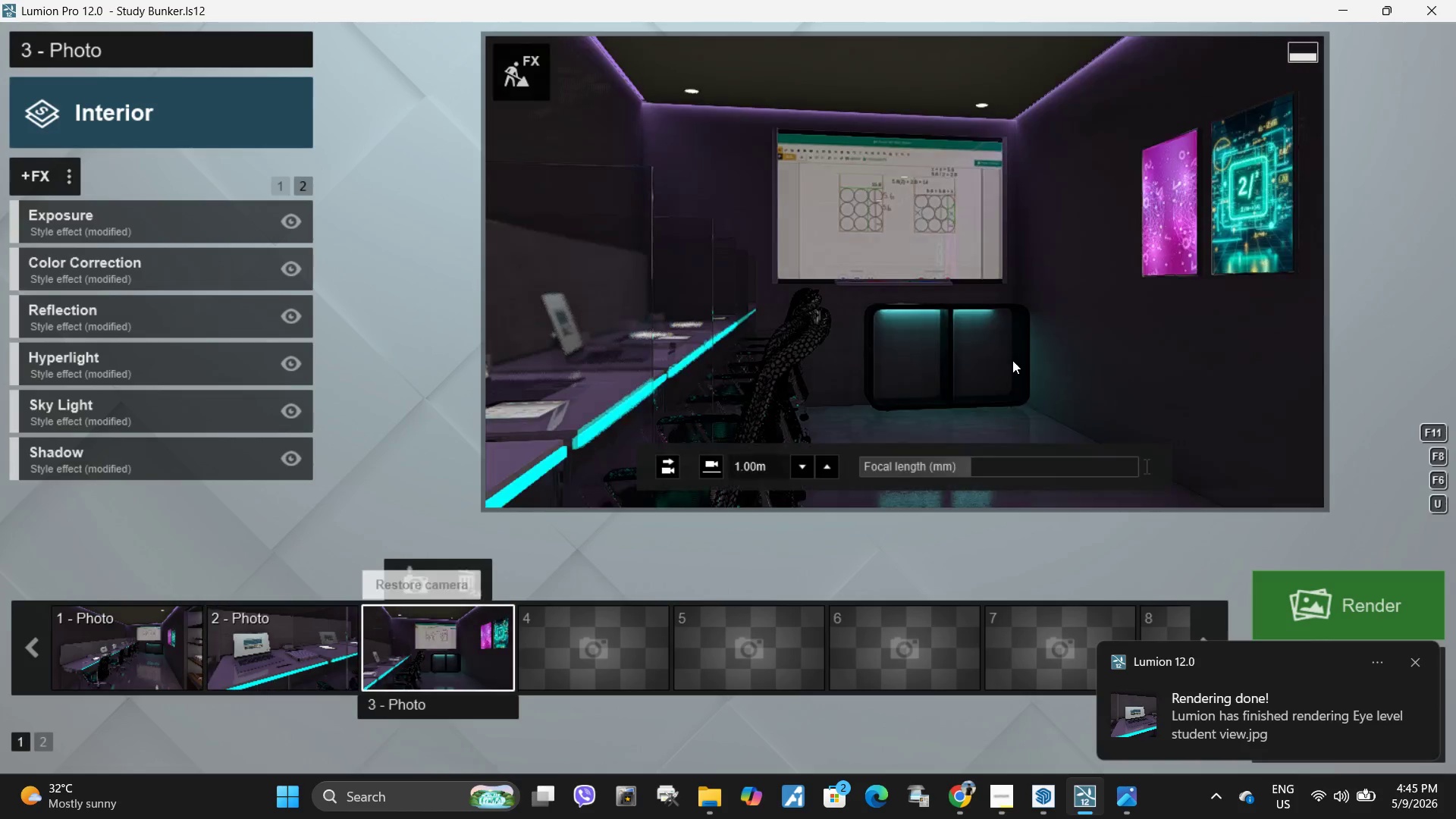 
left_click([1012, 360])
 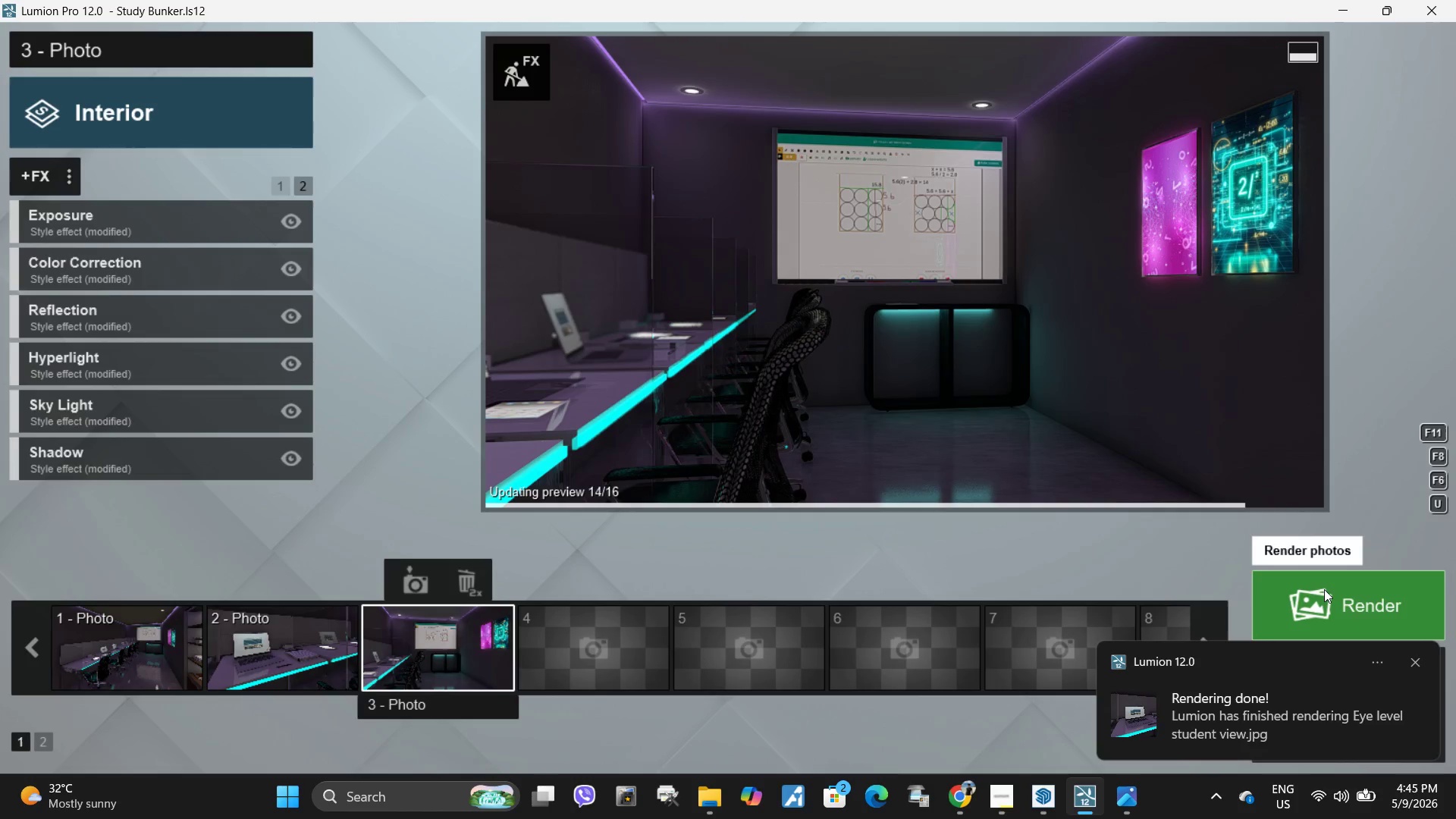 
left_click([1324, 589])
 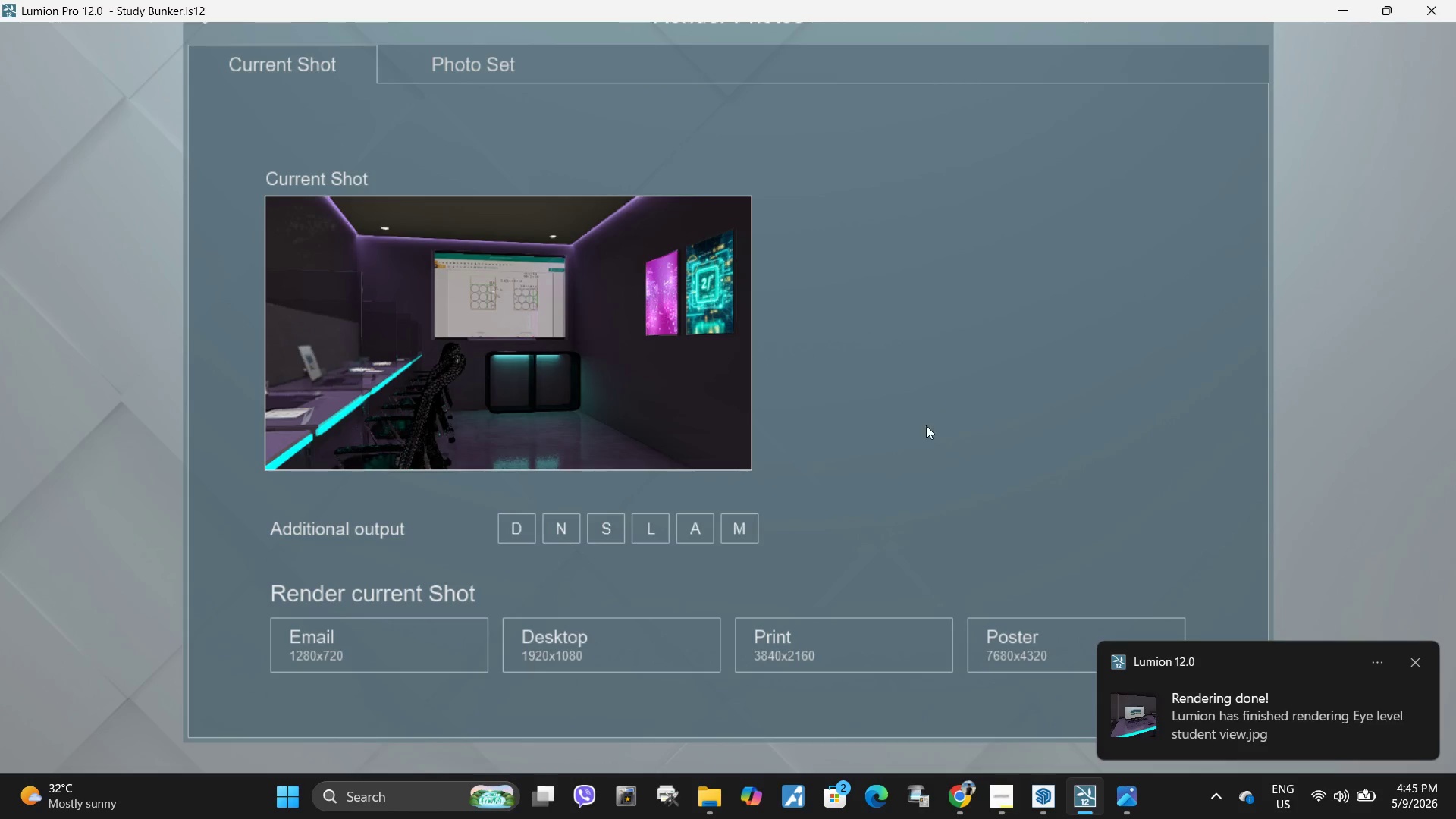 
left_click([872, 663])
 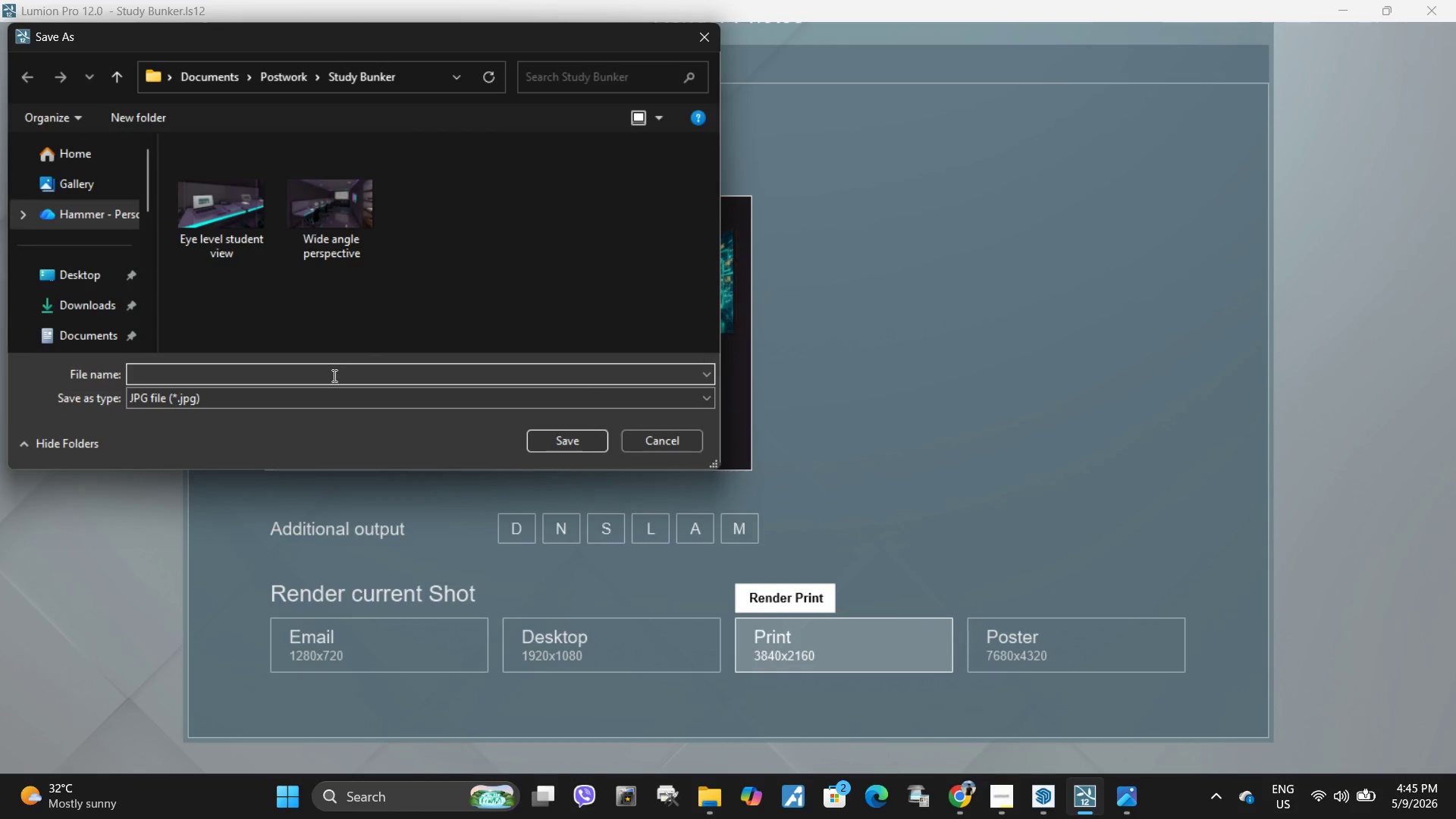 
type(Dramatic hero-shot)
 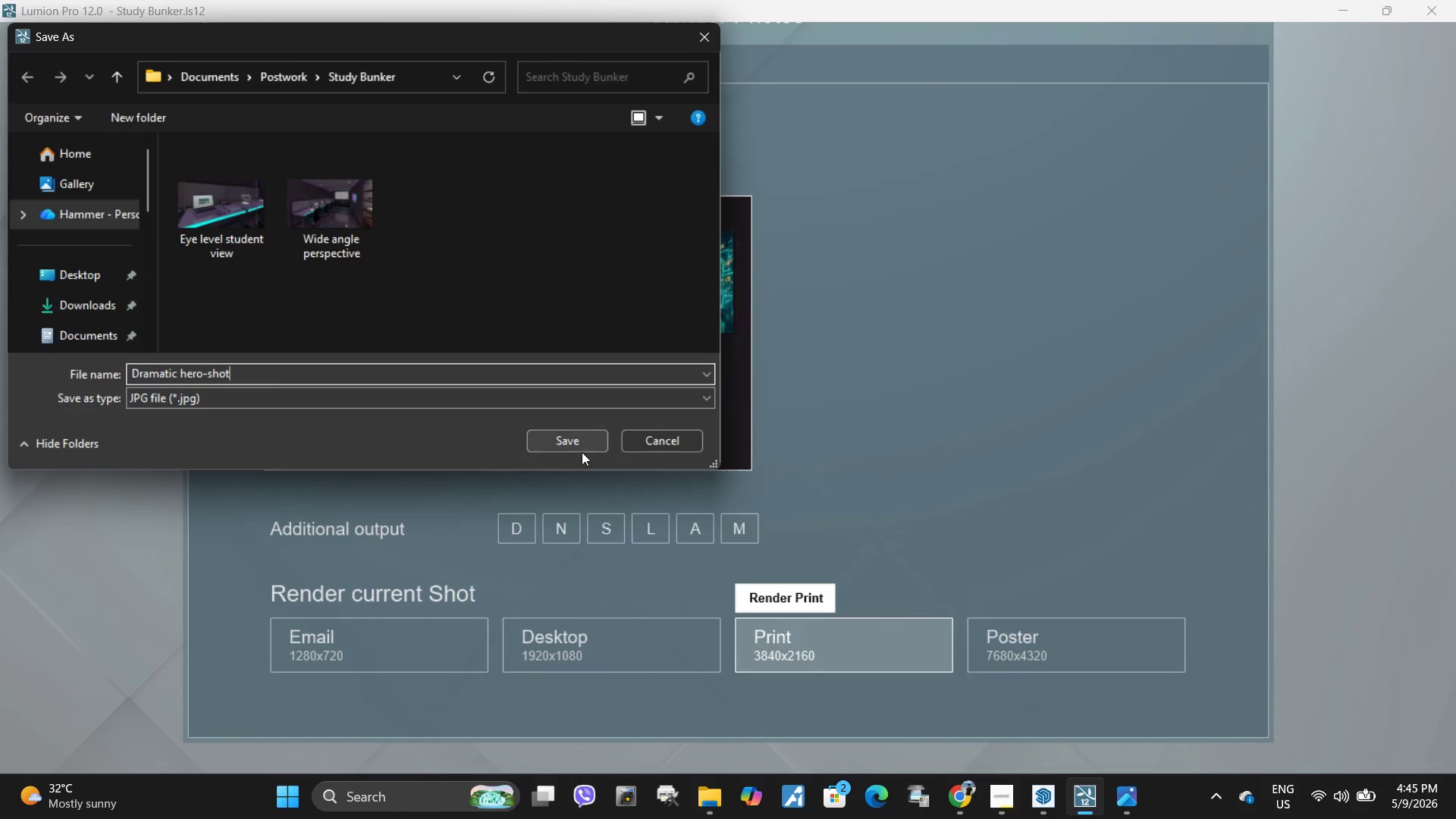 
left_click([579, 445])
 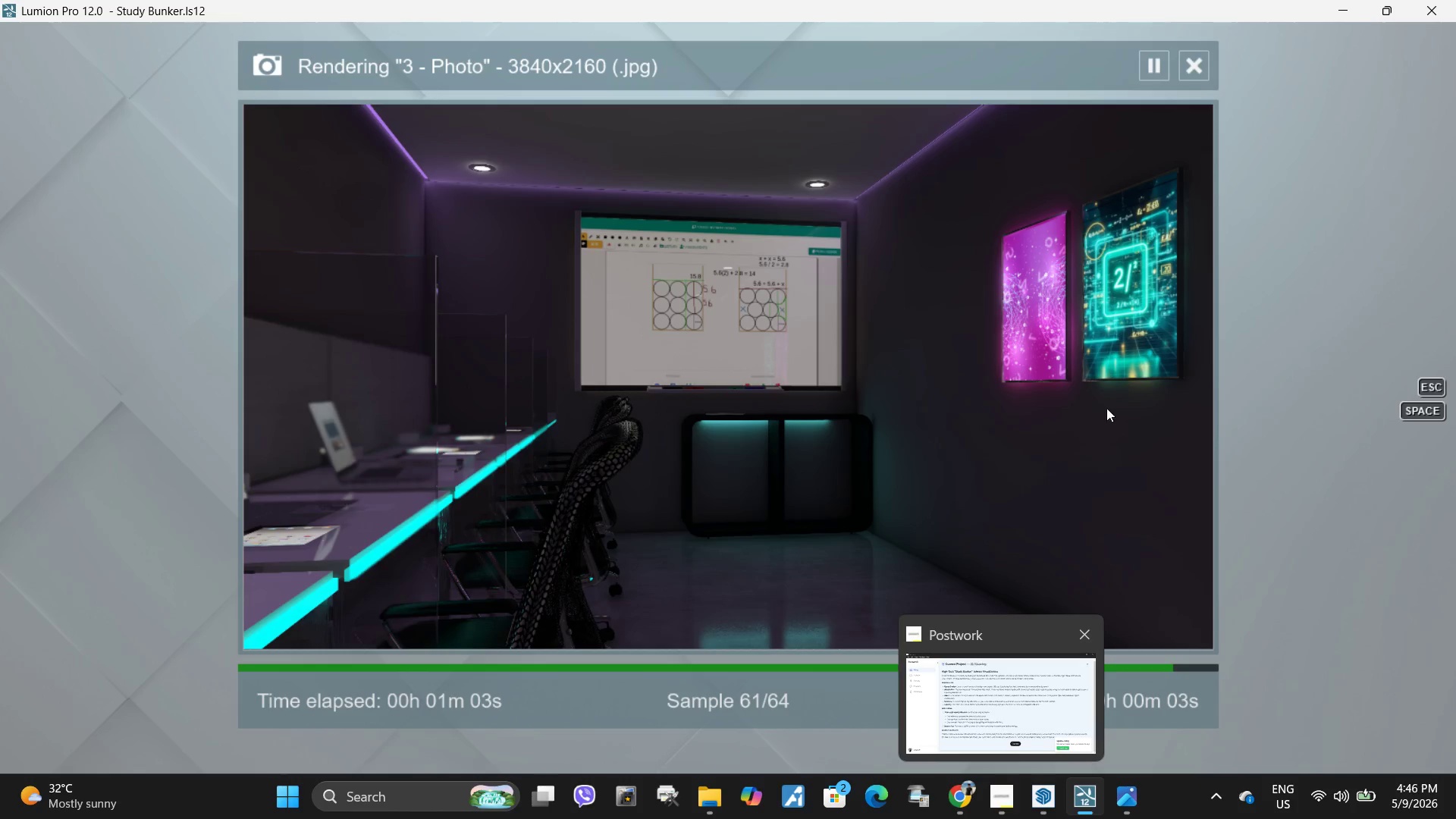 
wait(70.44)
 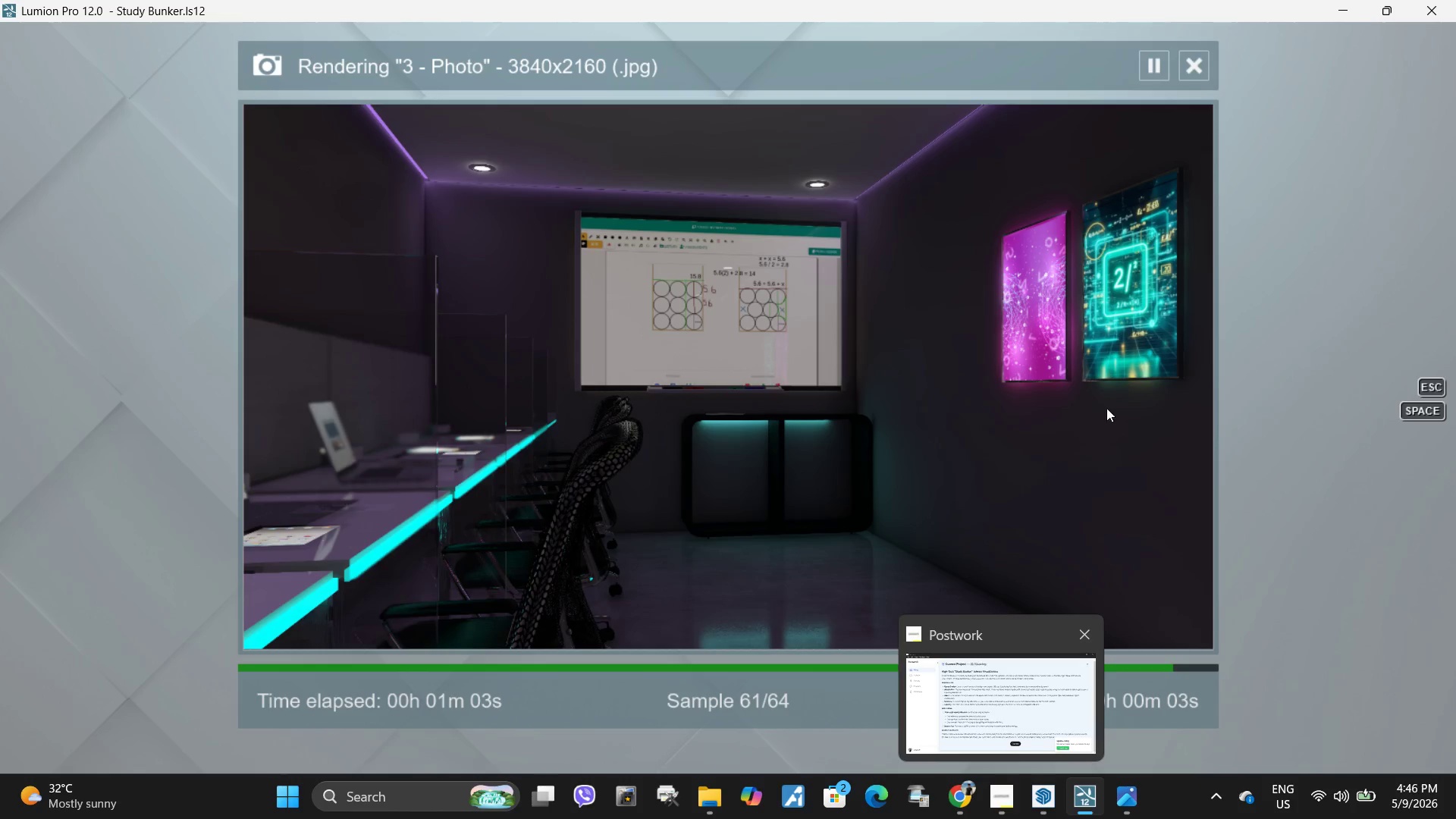 
left_click([1036, 617])
 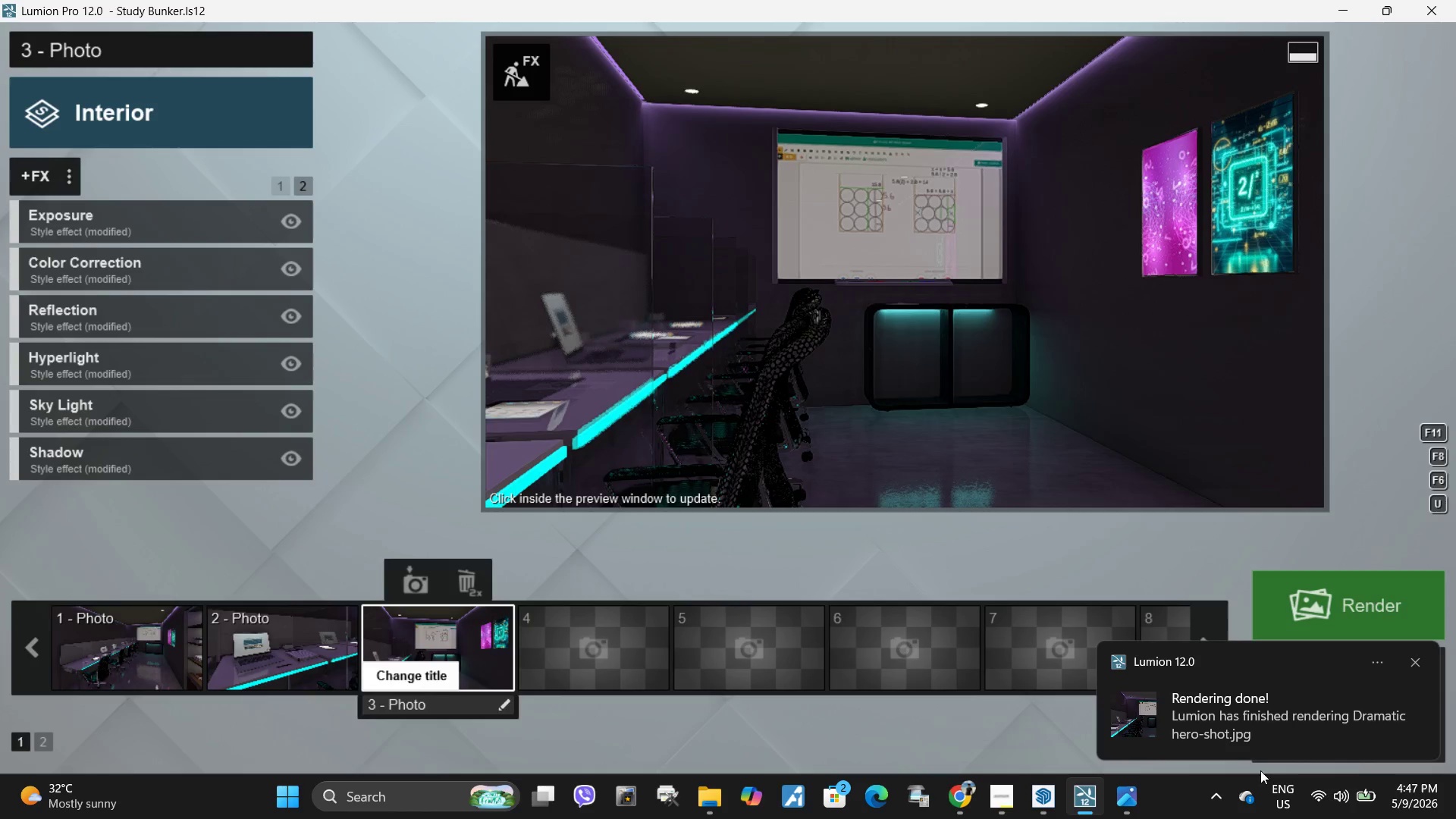 
left_click([1269, 711])
 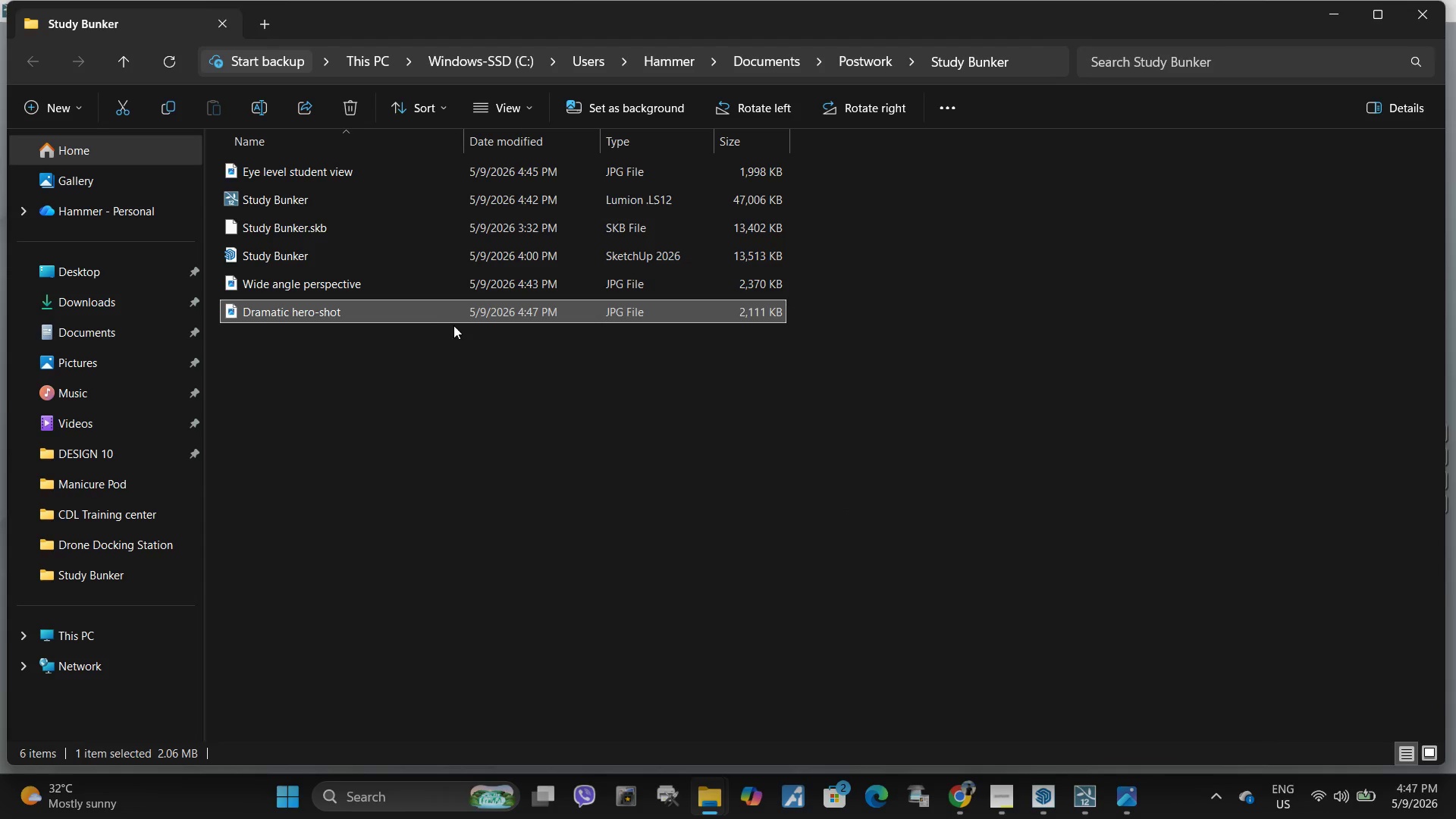 
double_click([444, 315])
 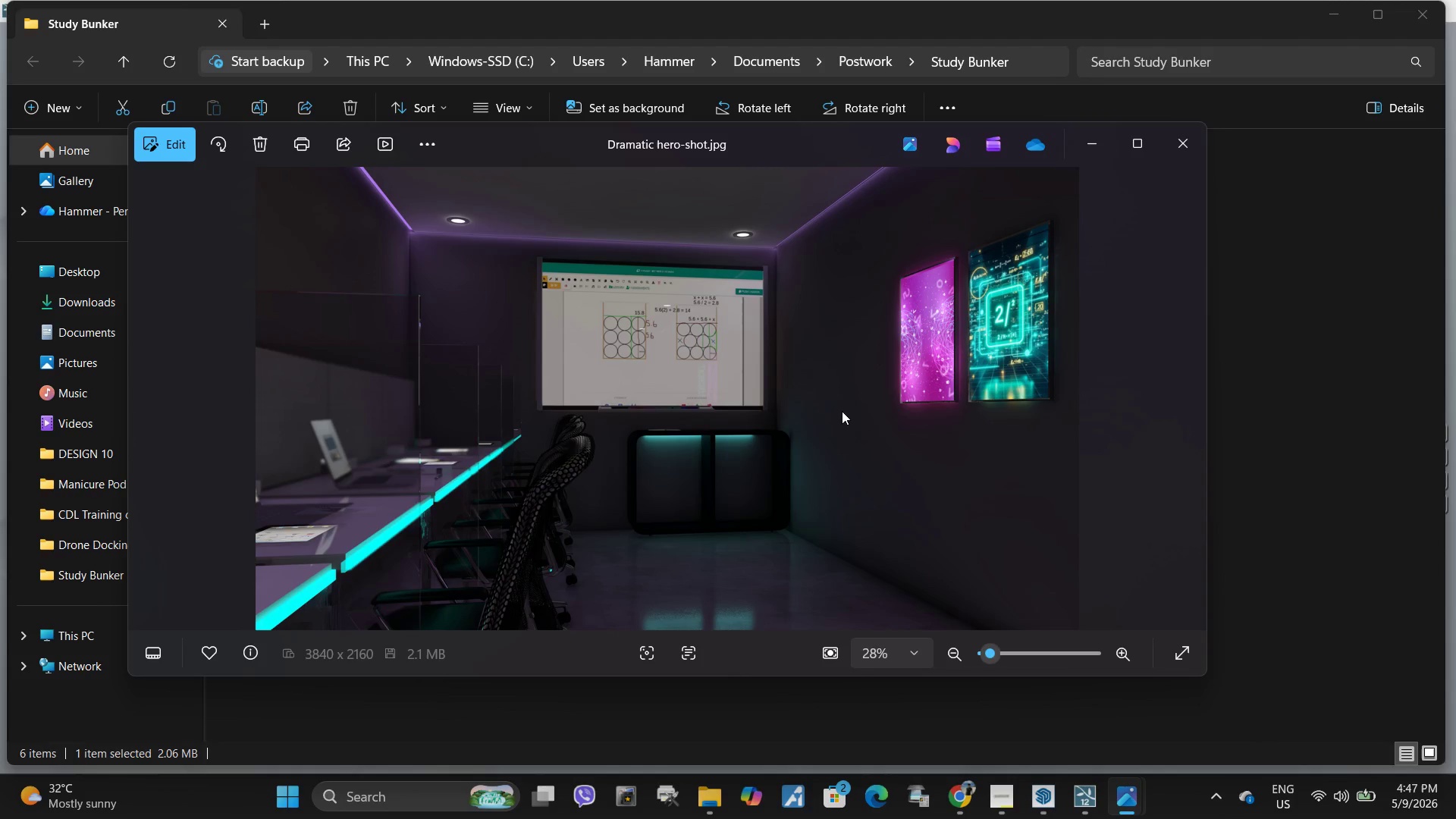 
wait(7.11)
 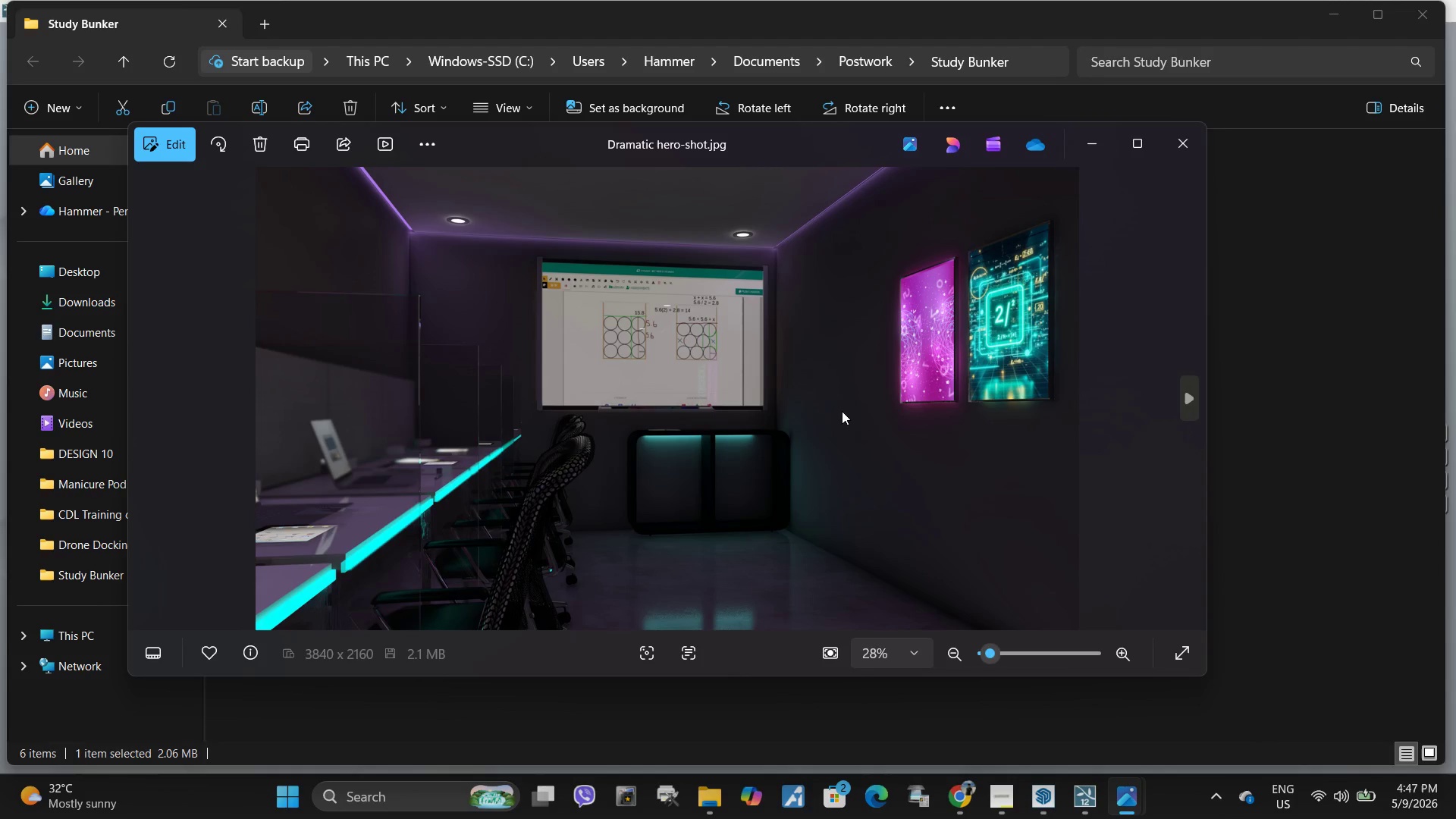 
key(ArrowLeft)
 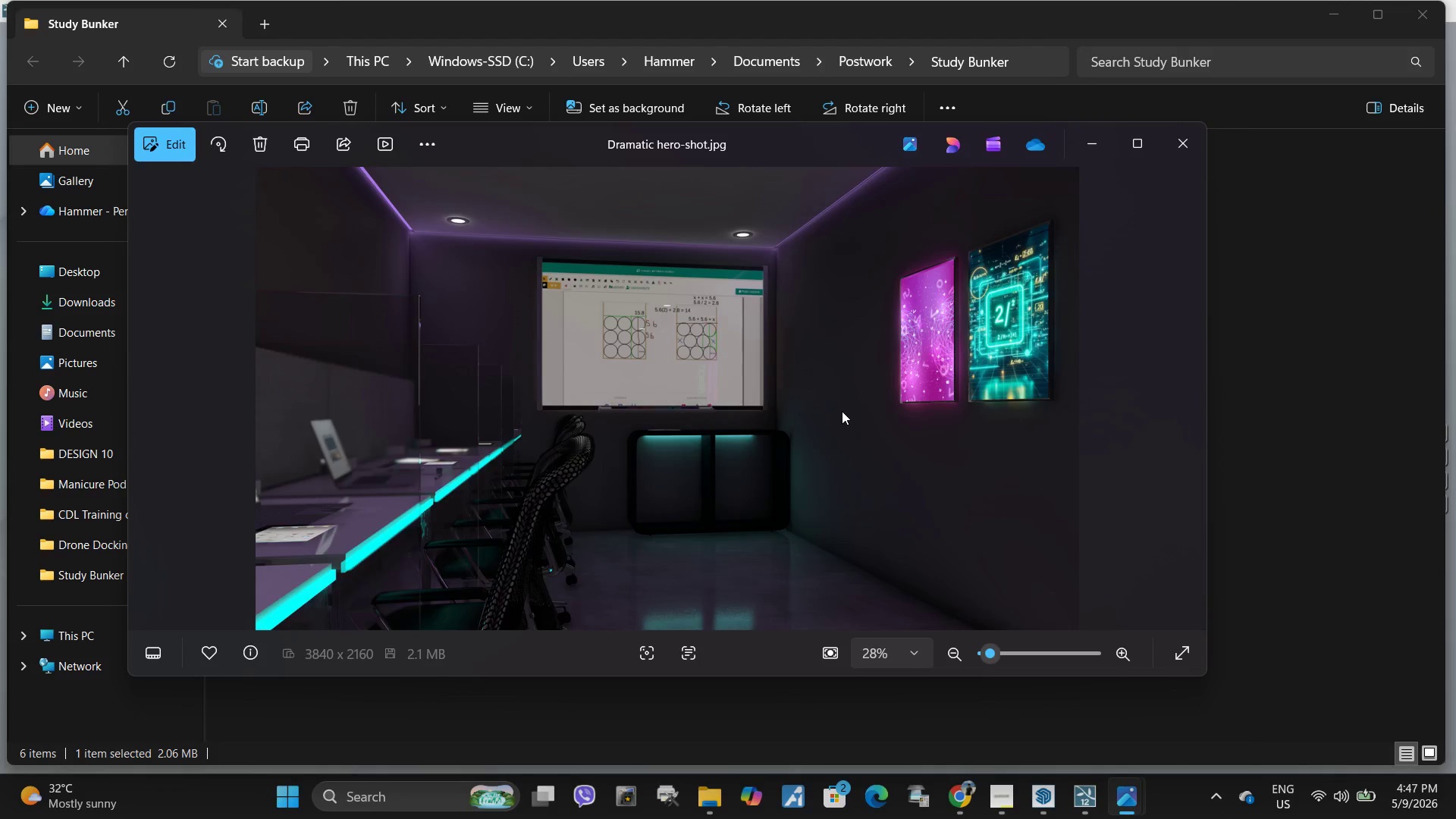 
key(ArrowRight)
 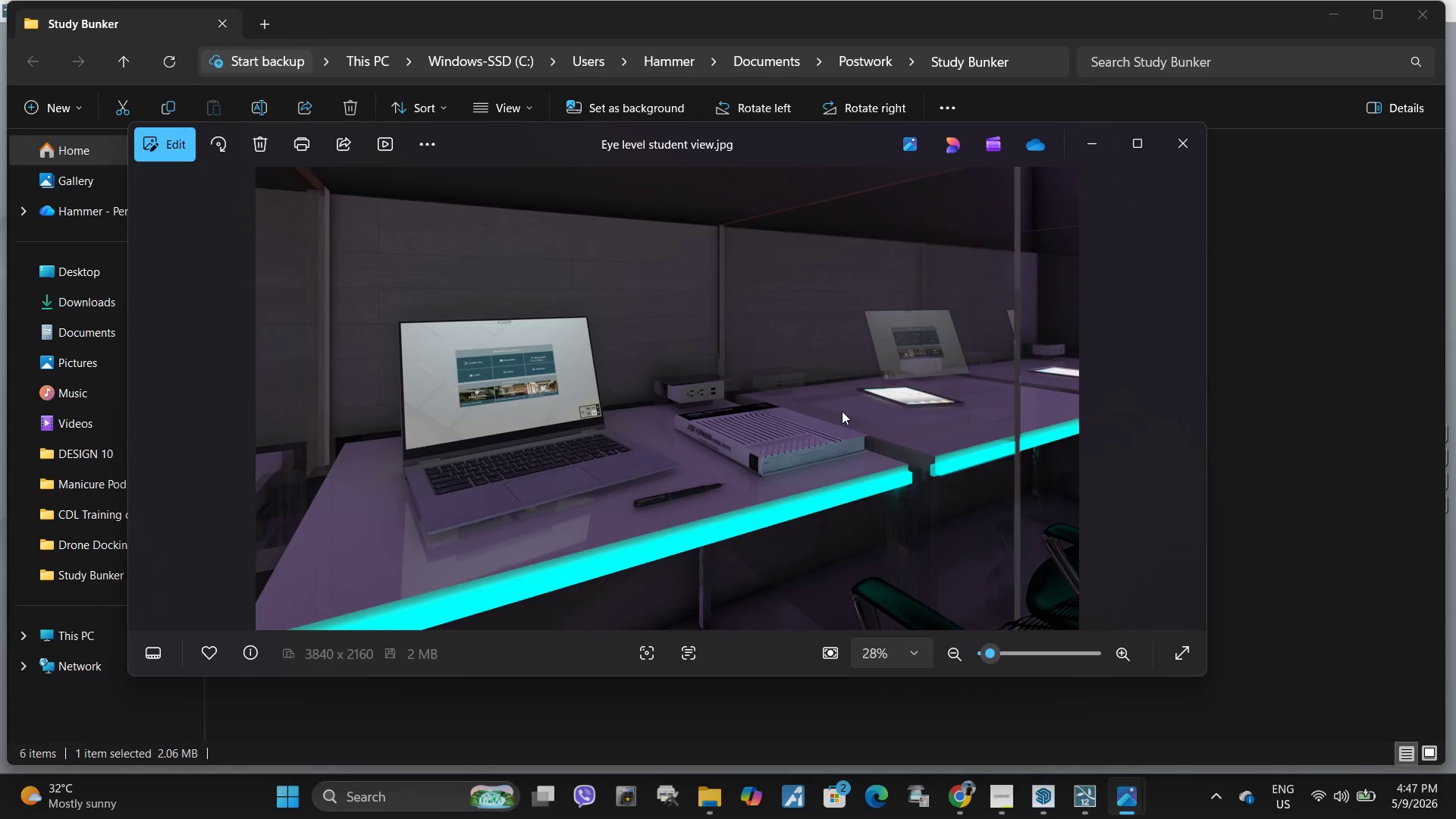 